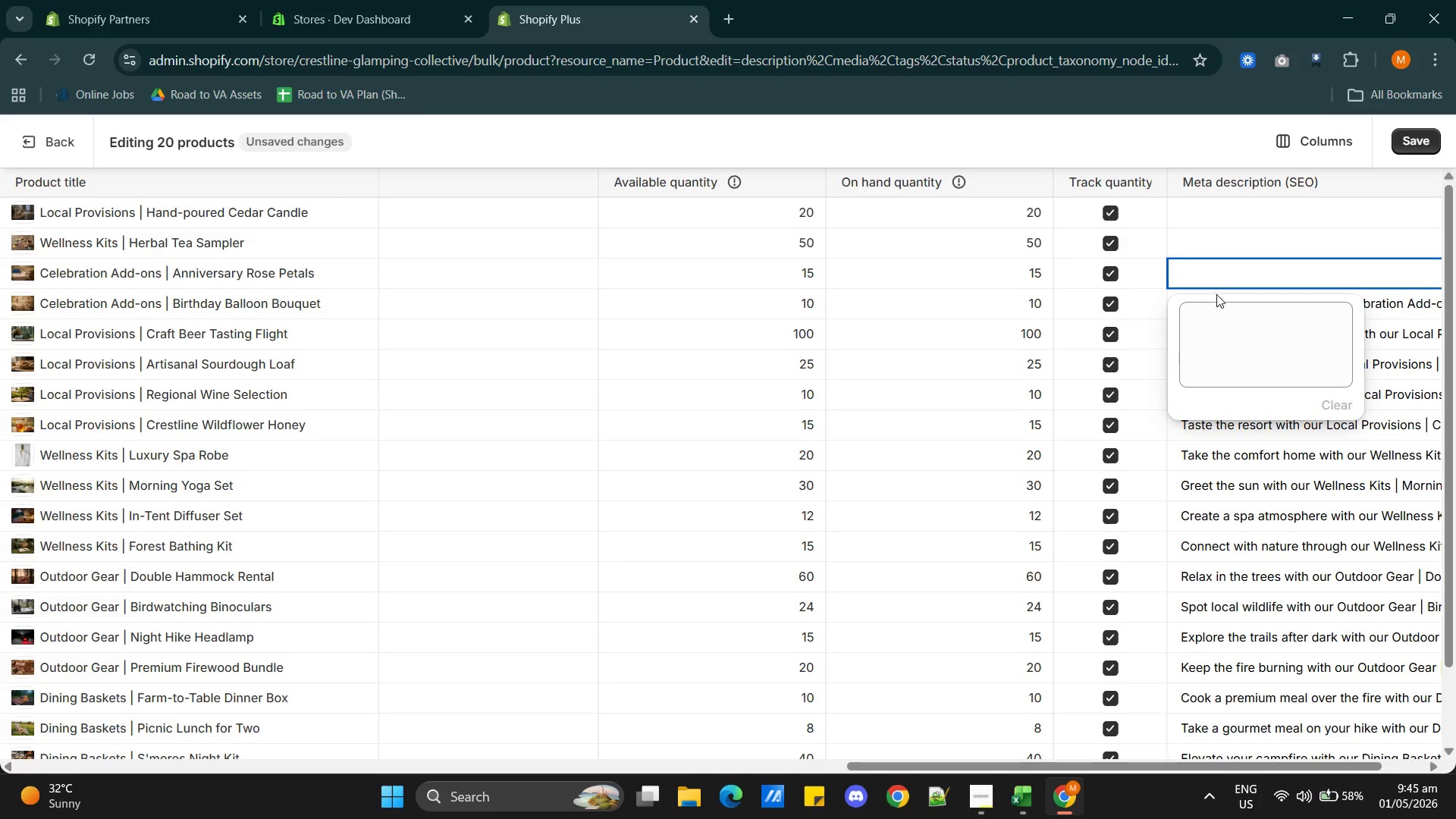 
left_click([1212, 331])
 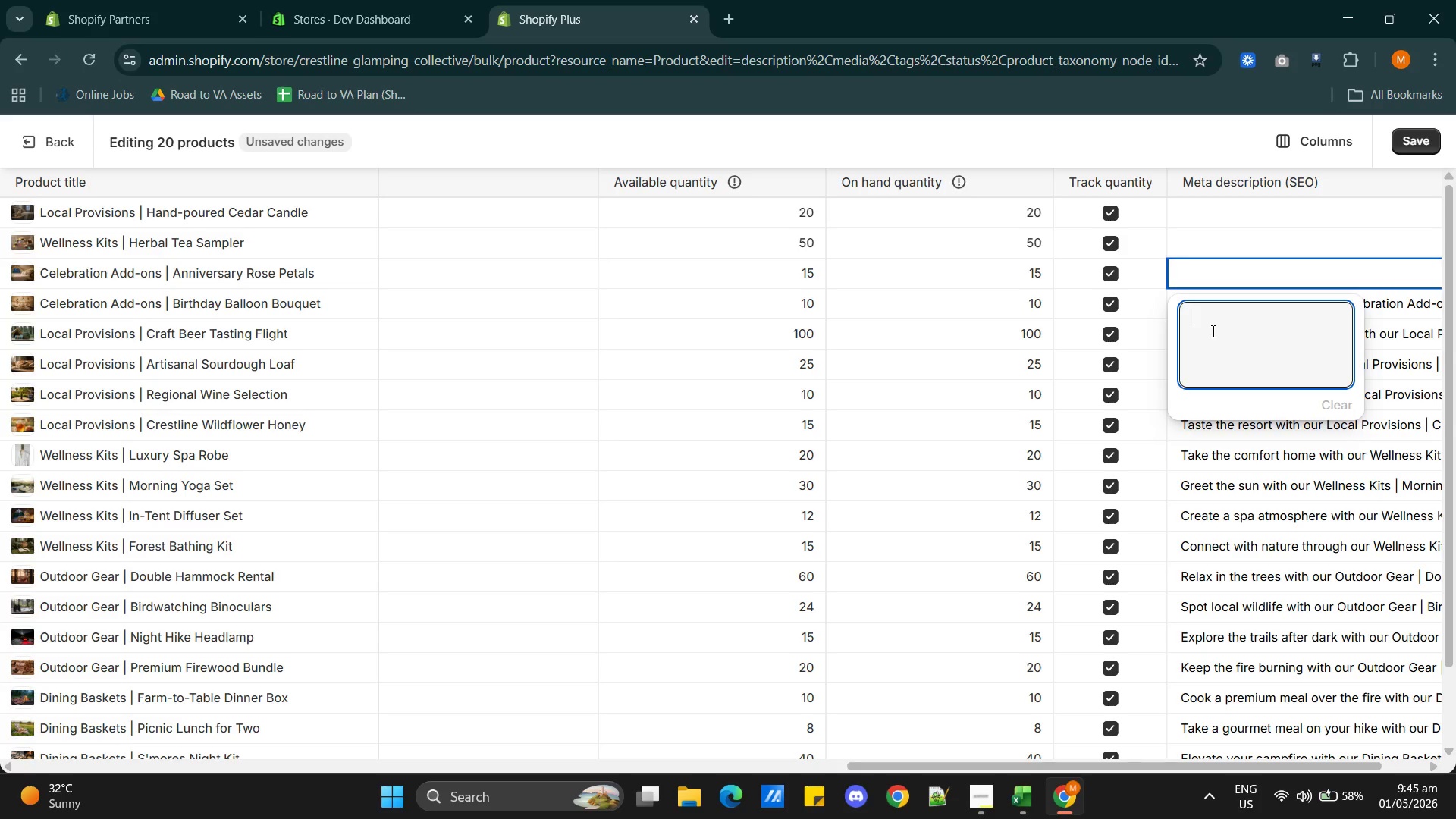 
key(Control+V)
 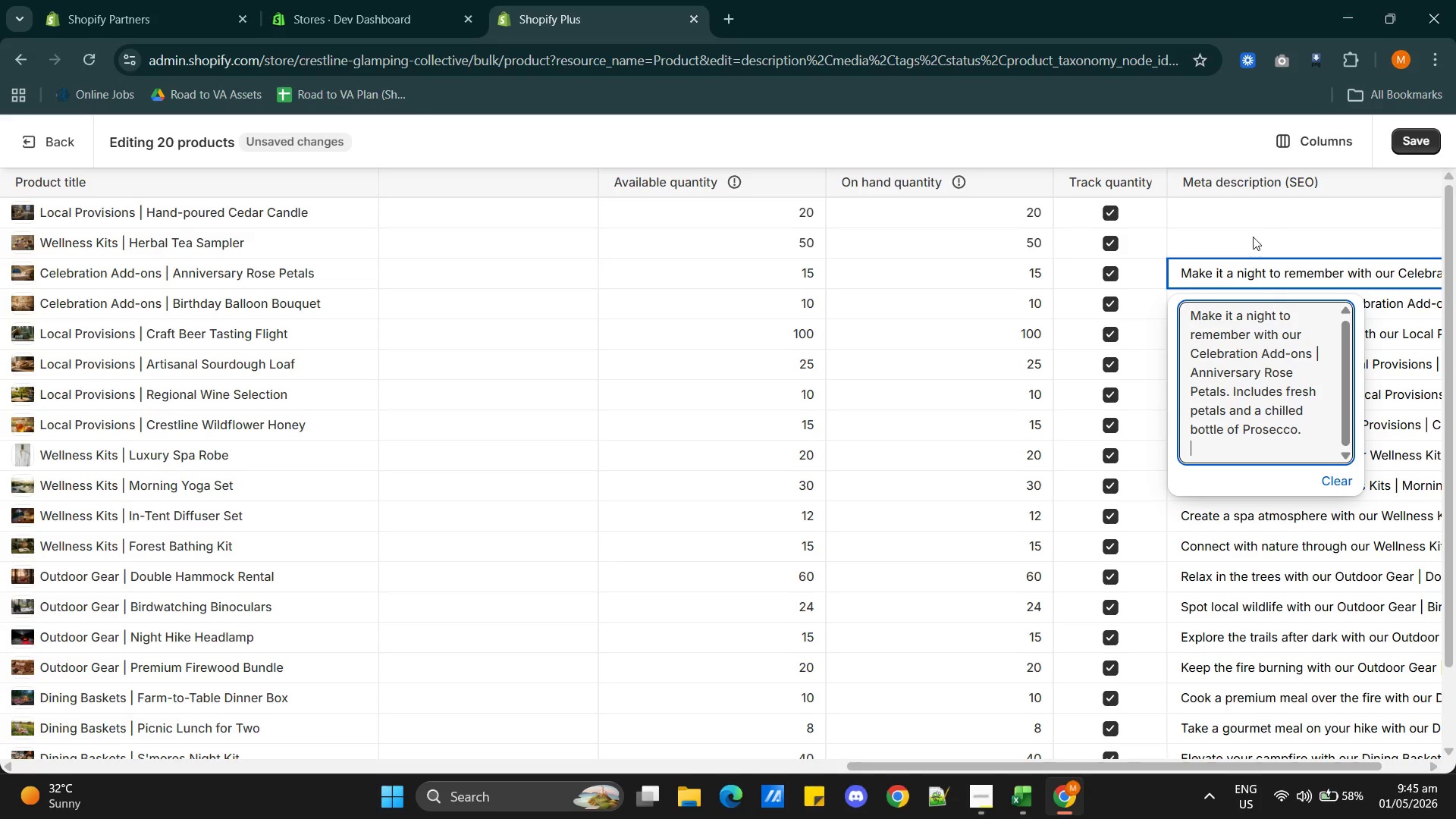 
left_click([1239, 243])
 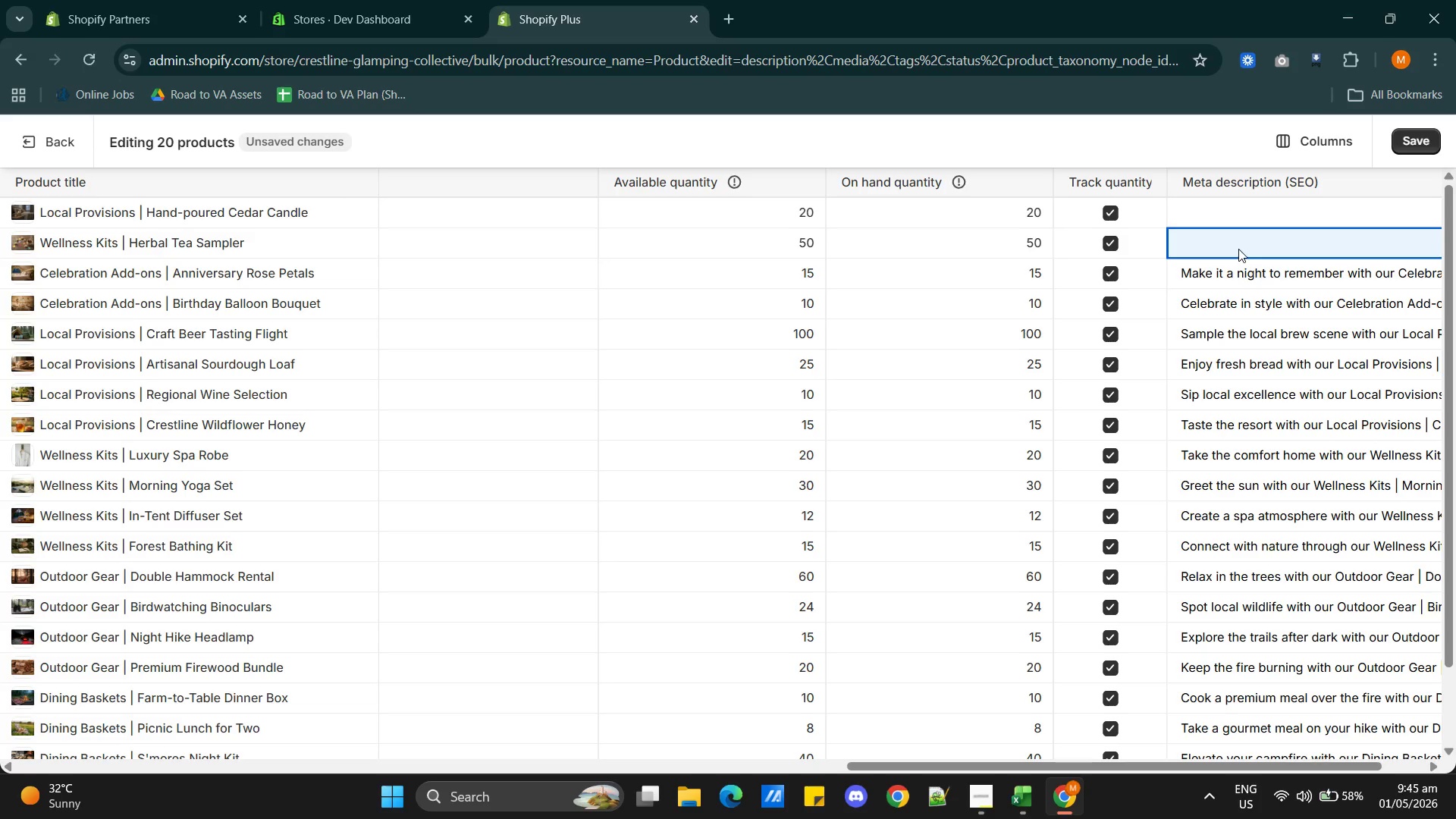 
key(Alt+AltLeft)
 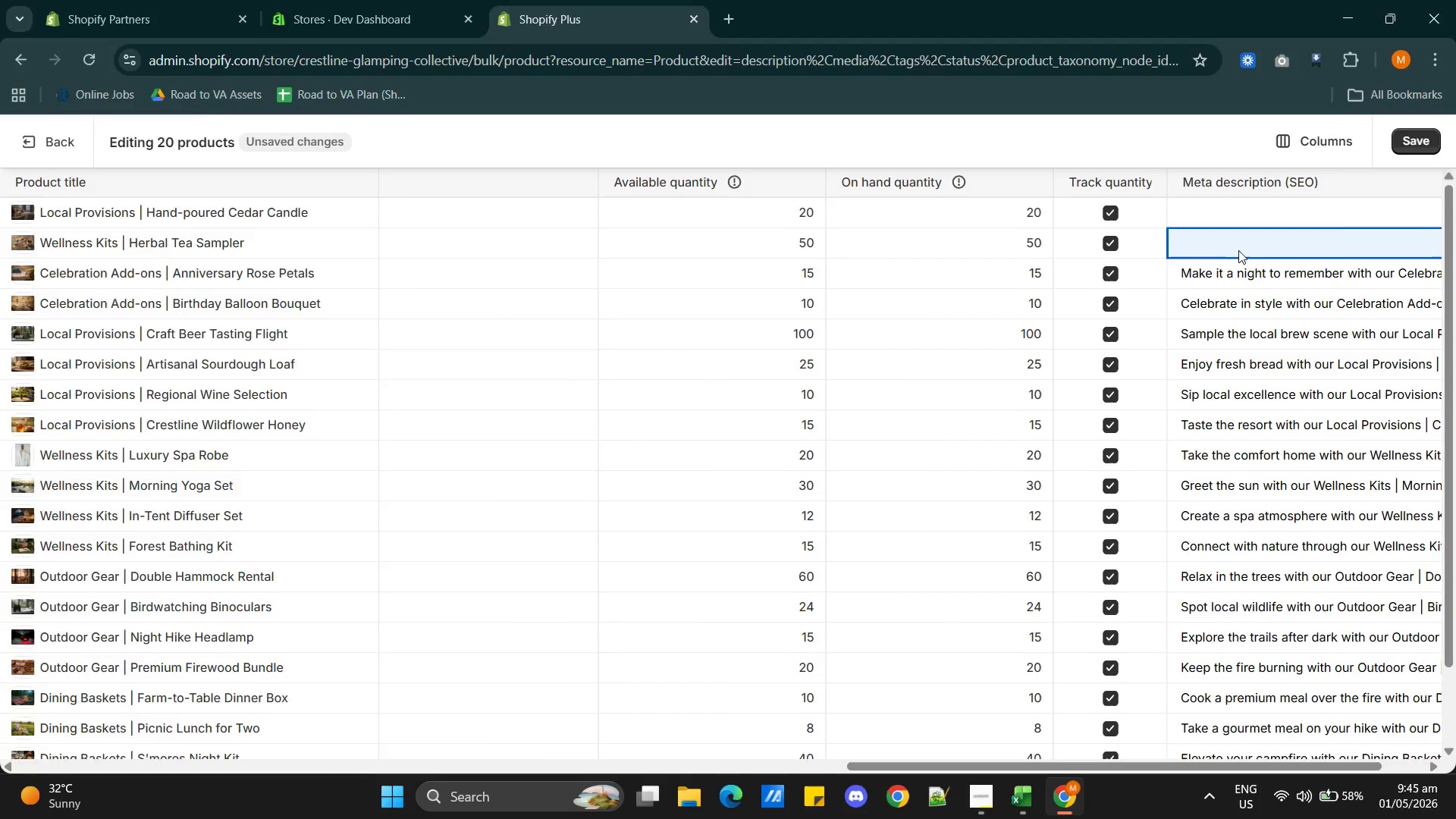 
key(Alt+Tab)
 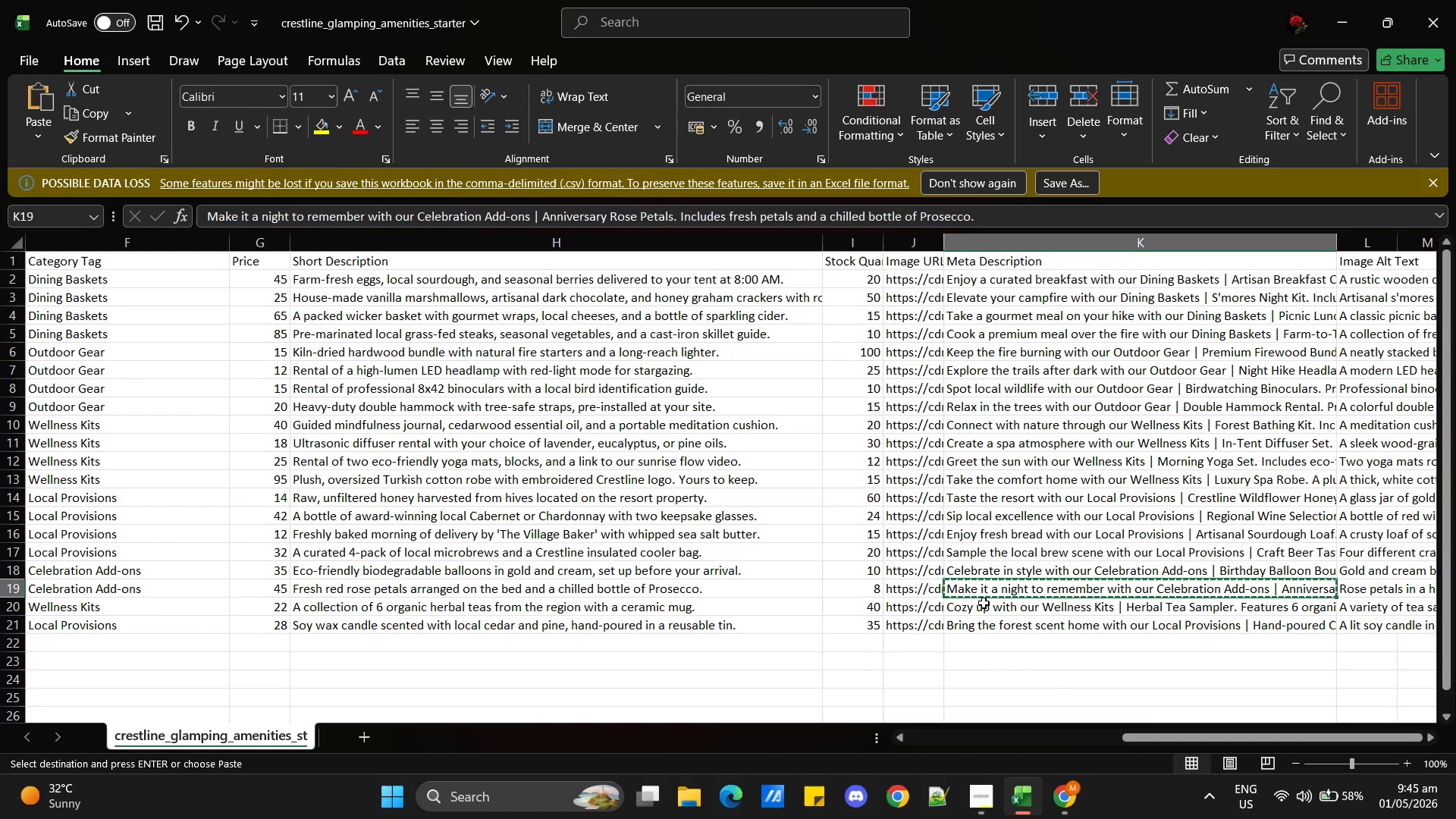 
left_click([977, 616])
 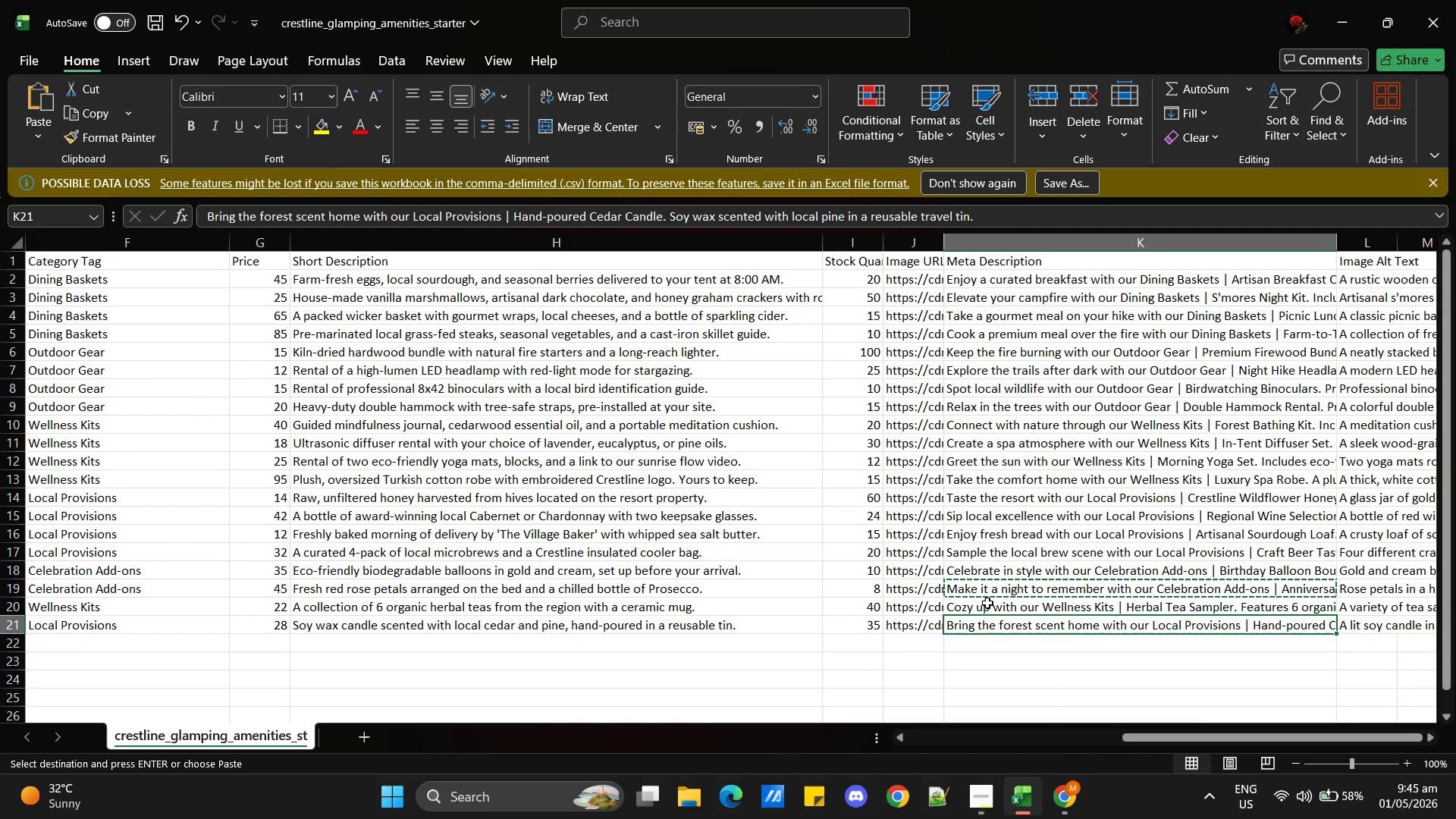 
left_click([989, 605])
 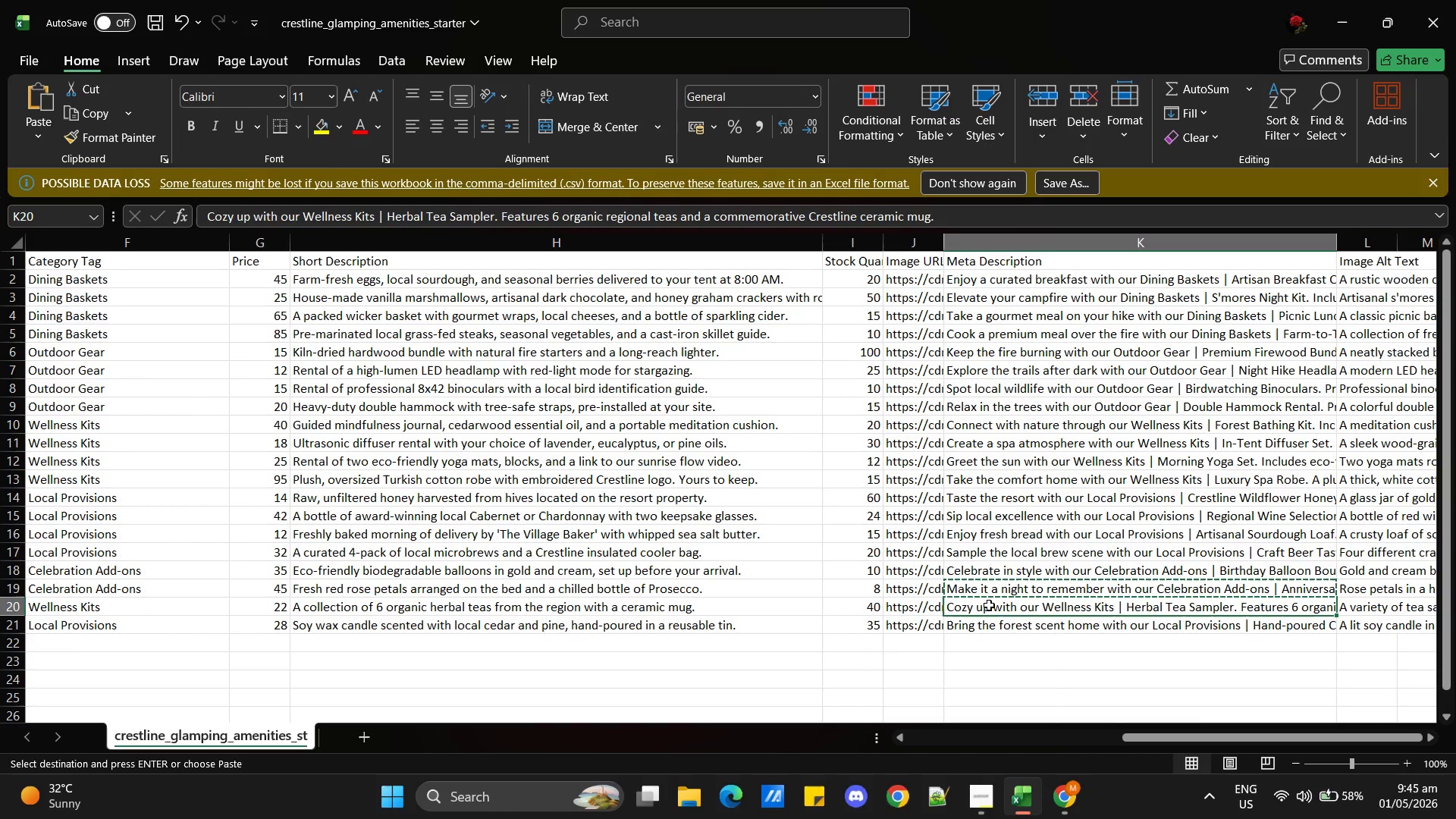 
key(Control+C)
 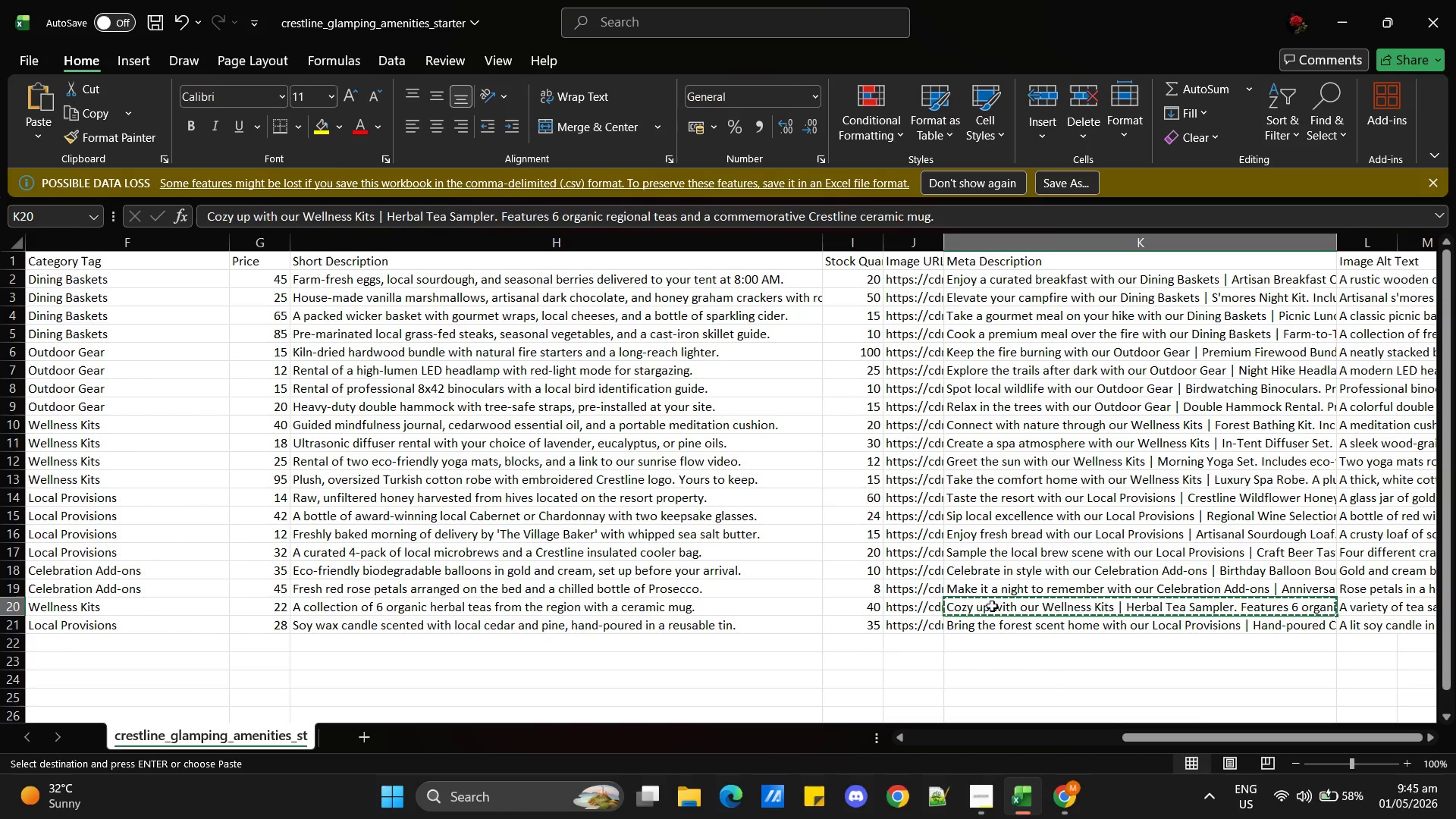 
key(Alt+AltLeft)
 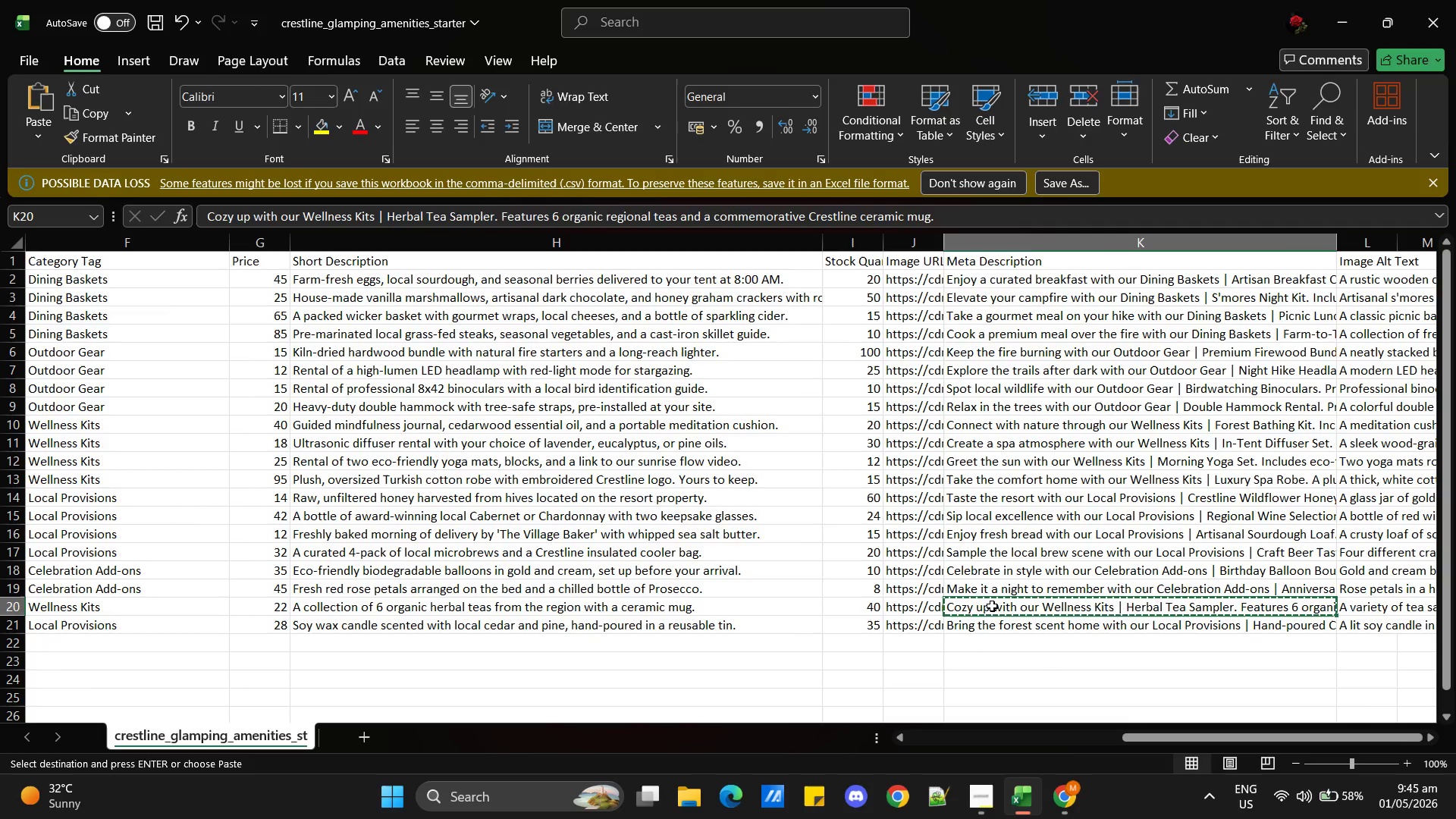 
key(Alt+Tab)
 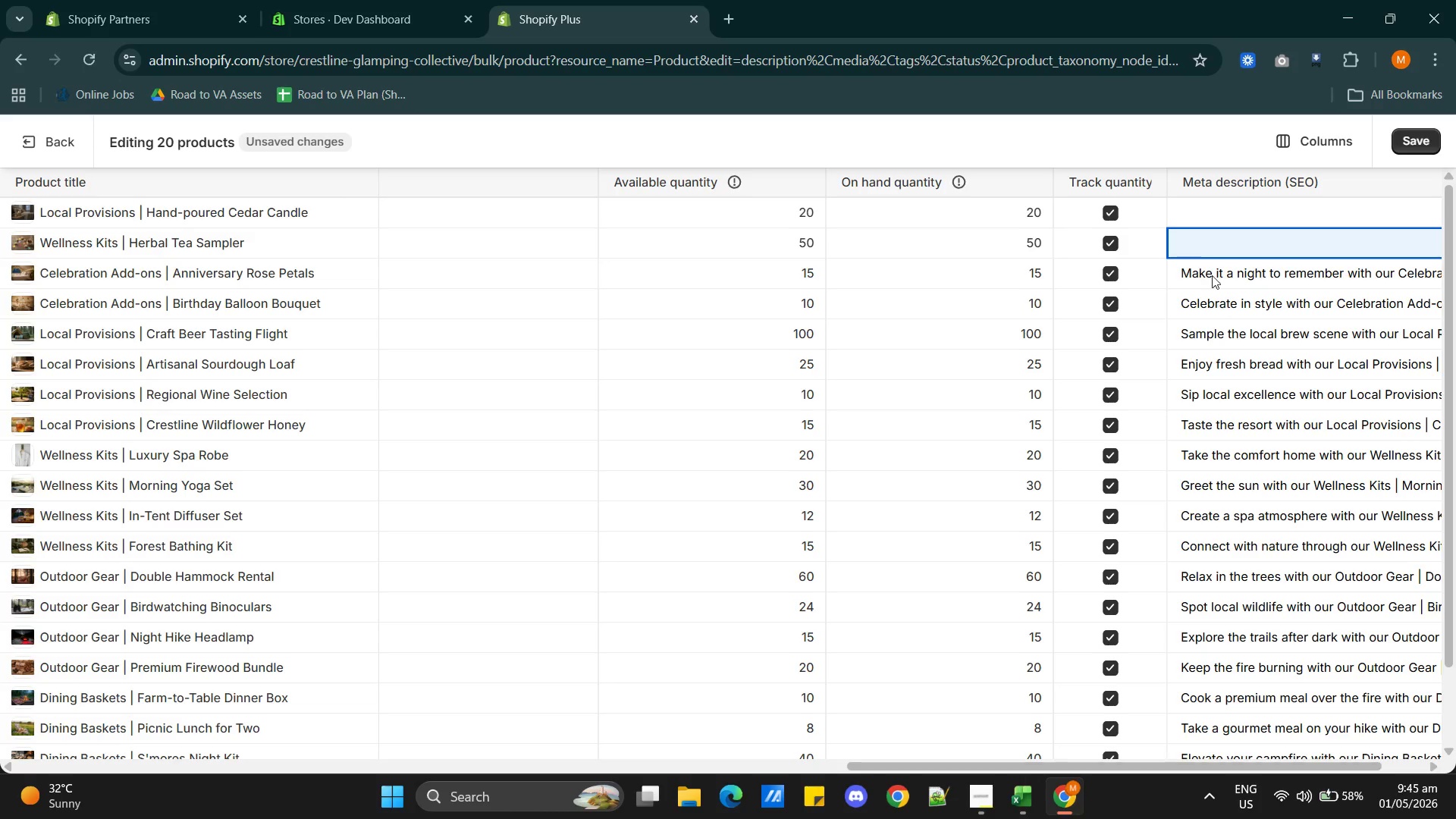 
left_click([1207, 249])
 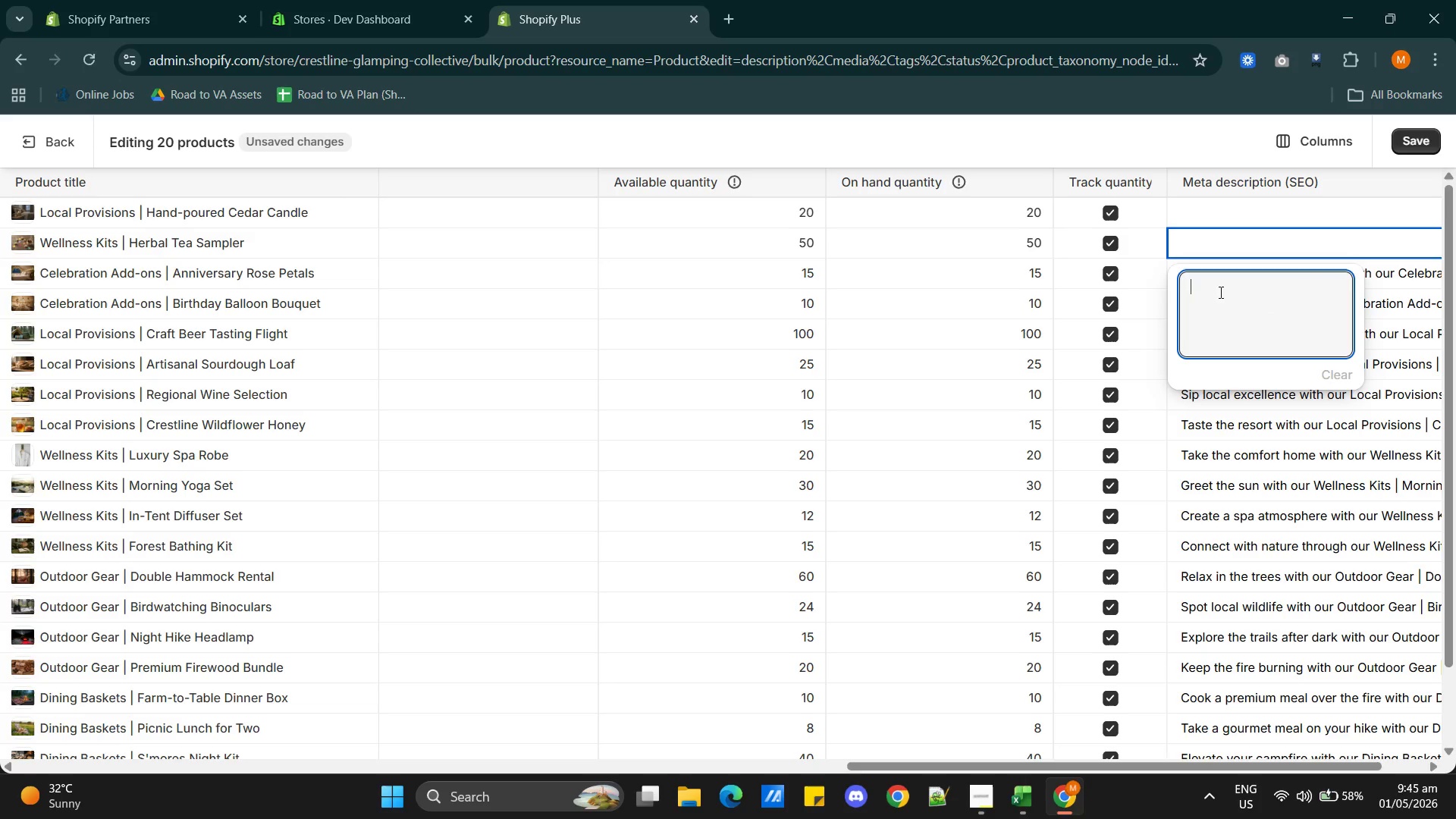 
left_click([1219, 287])
 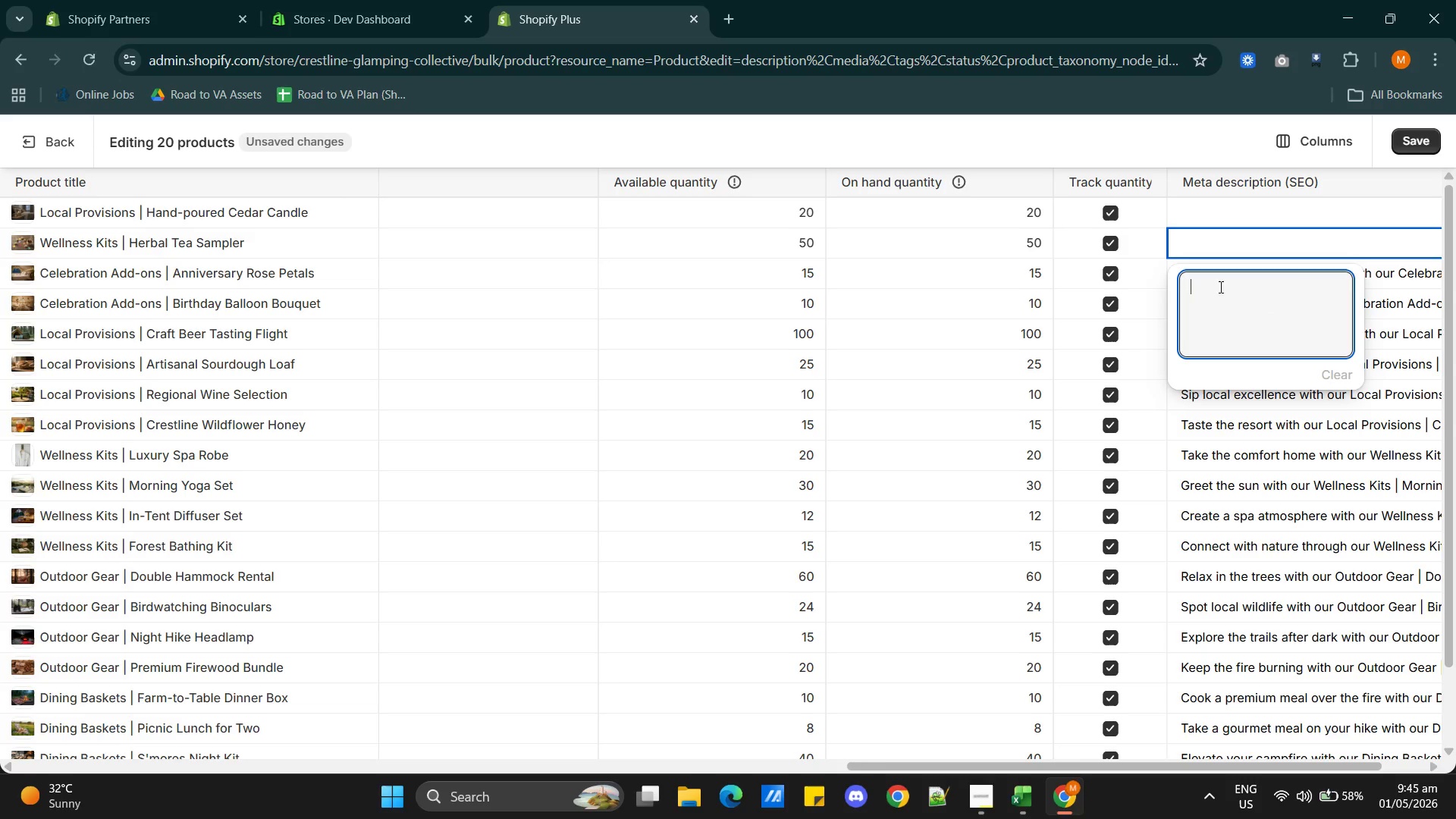 
key(Control+F)
 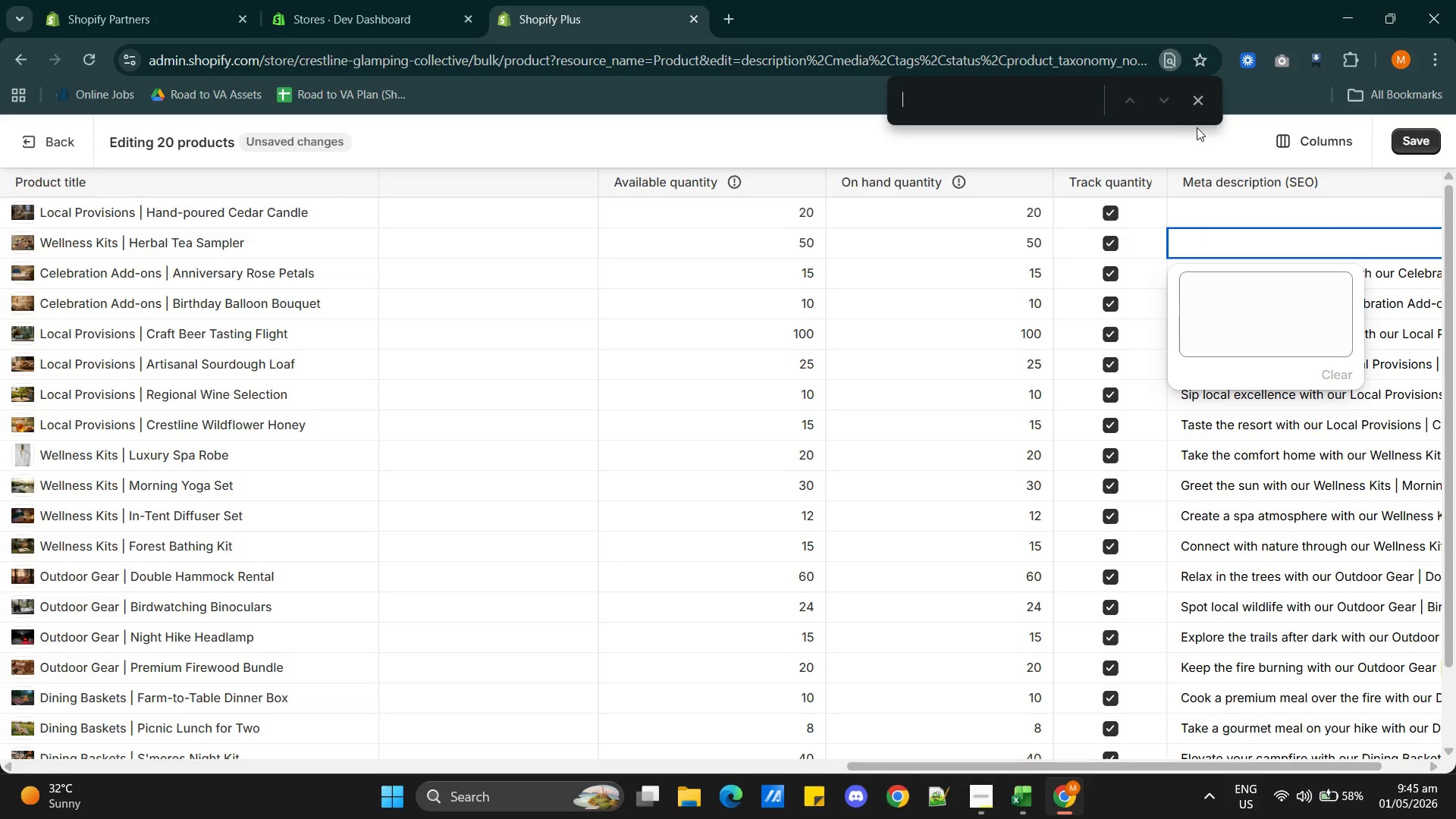 
left_click([1201, 106])
 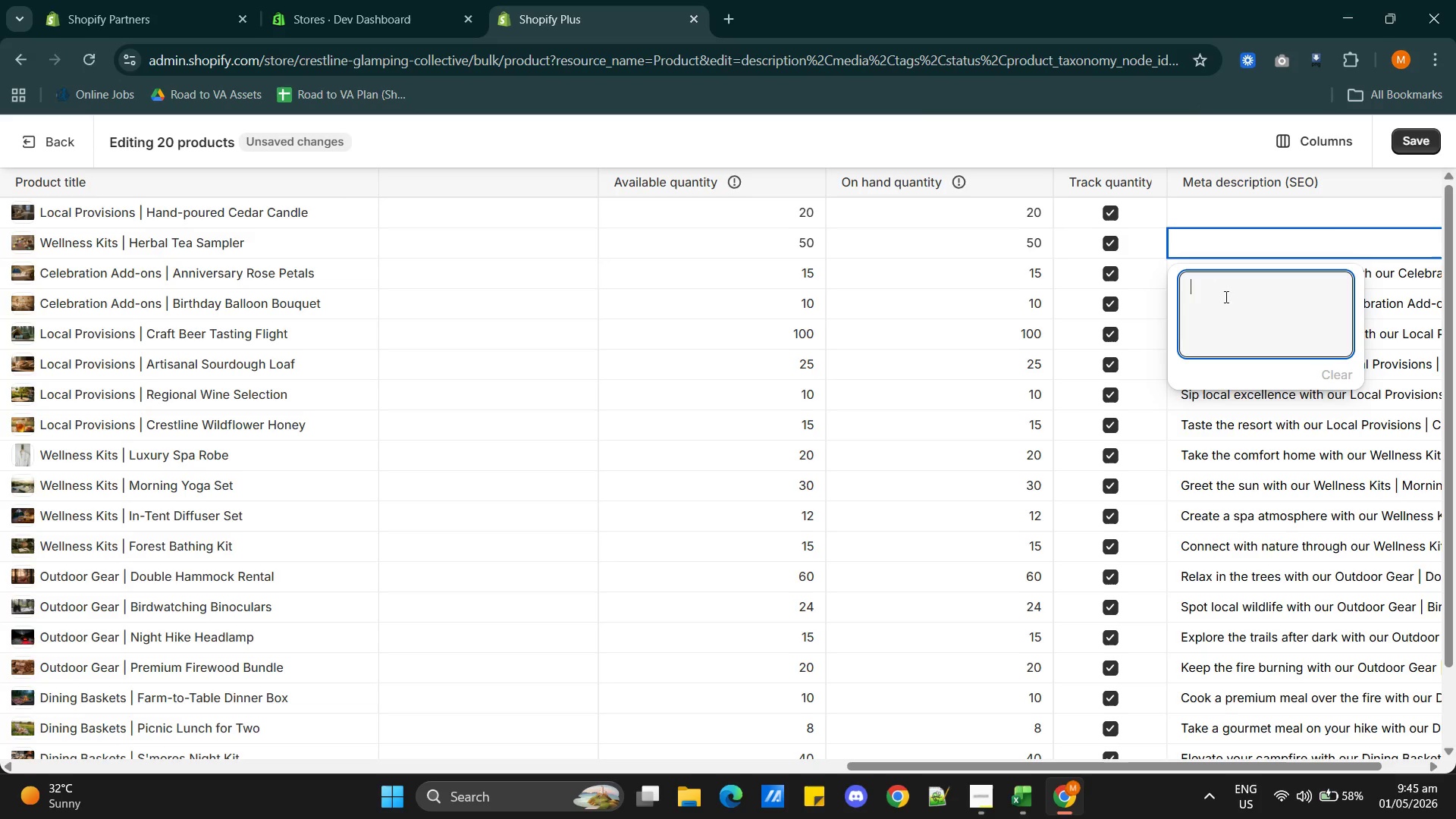 
left_click([1225, 290])
 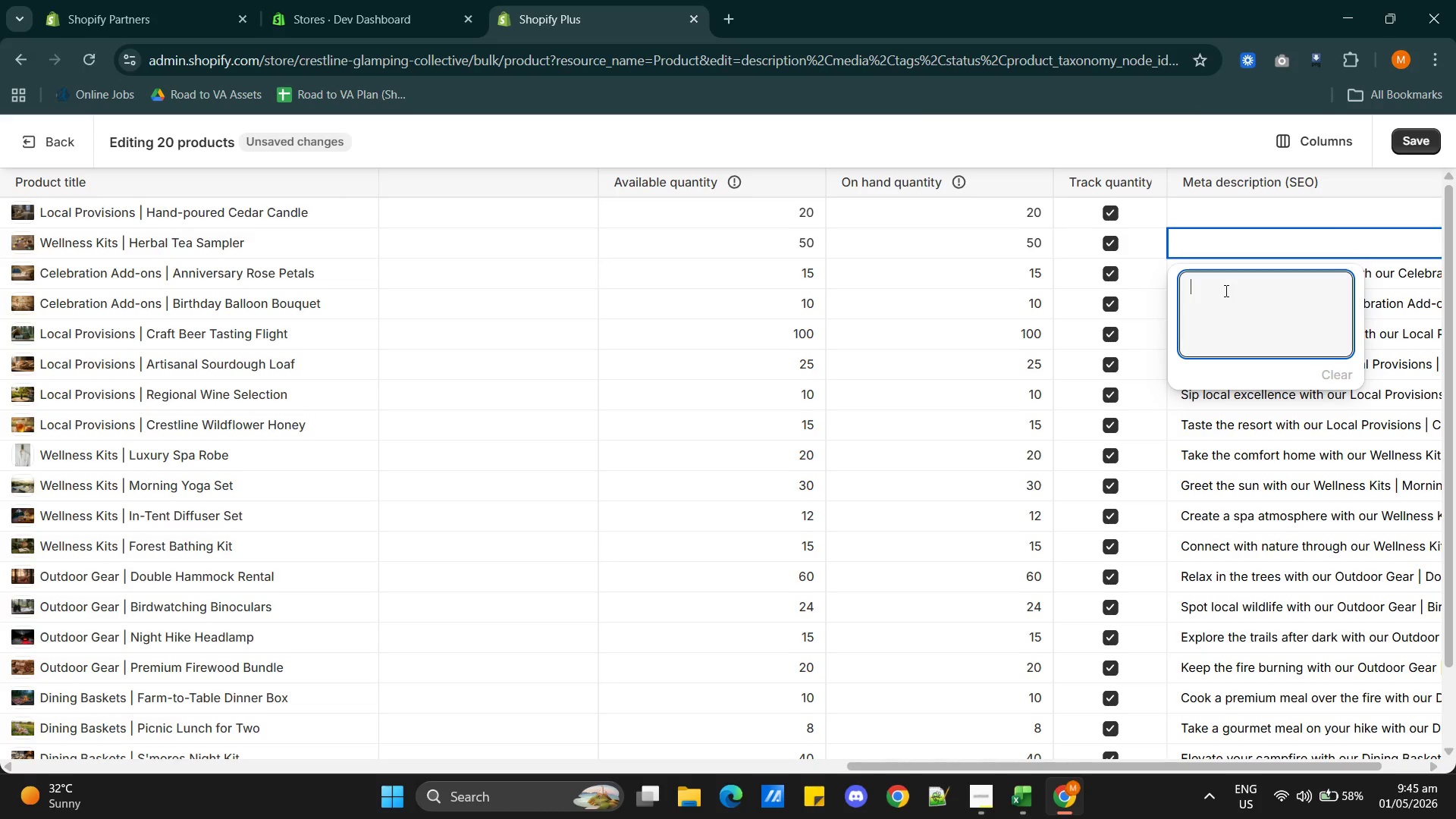 
key(Control+V)
 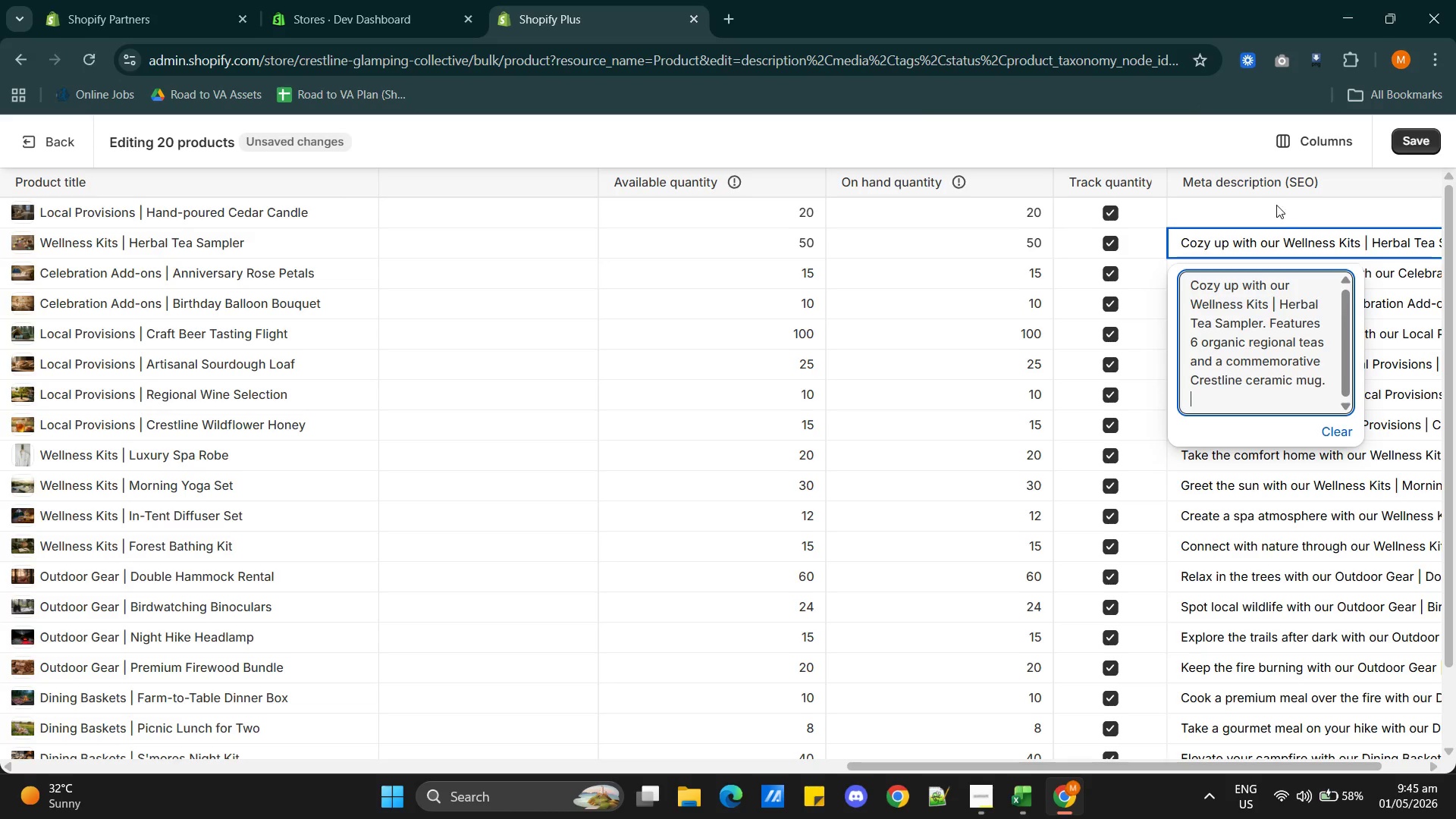 
left_click([1269, 206])
 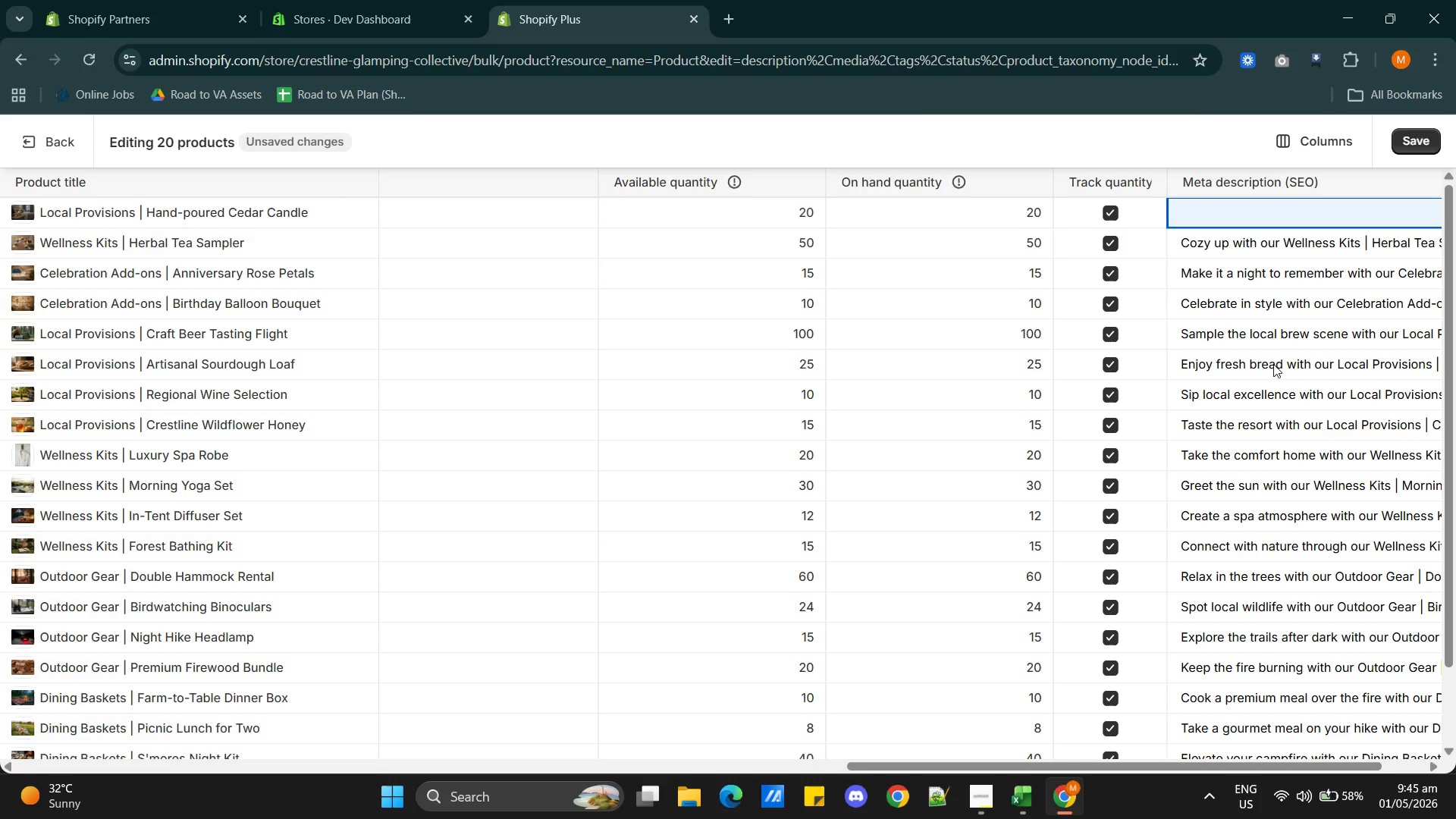 
key(Alt+AltLeft)
 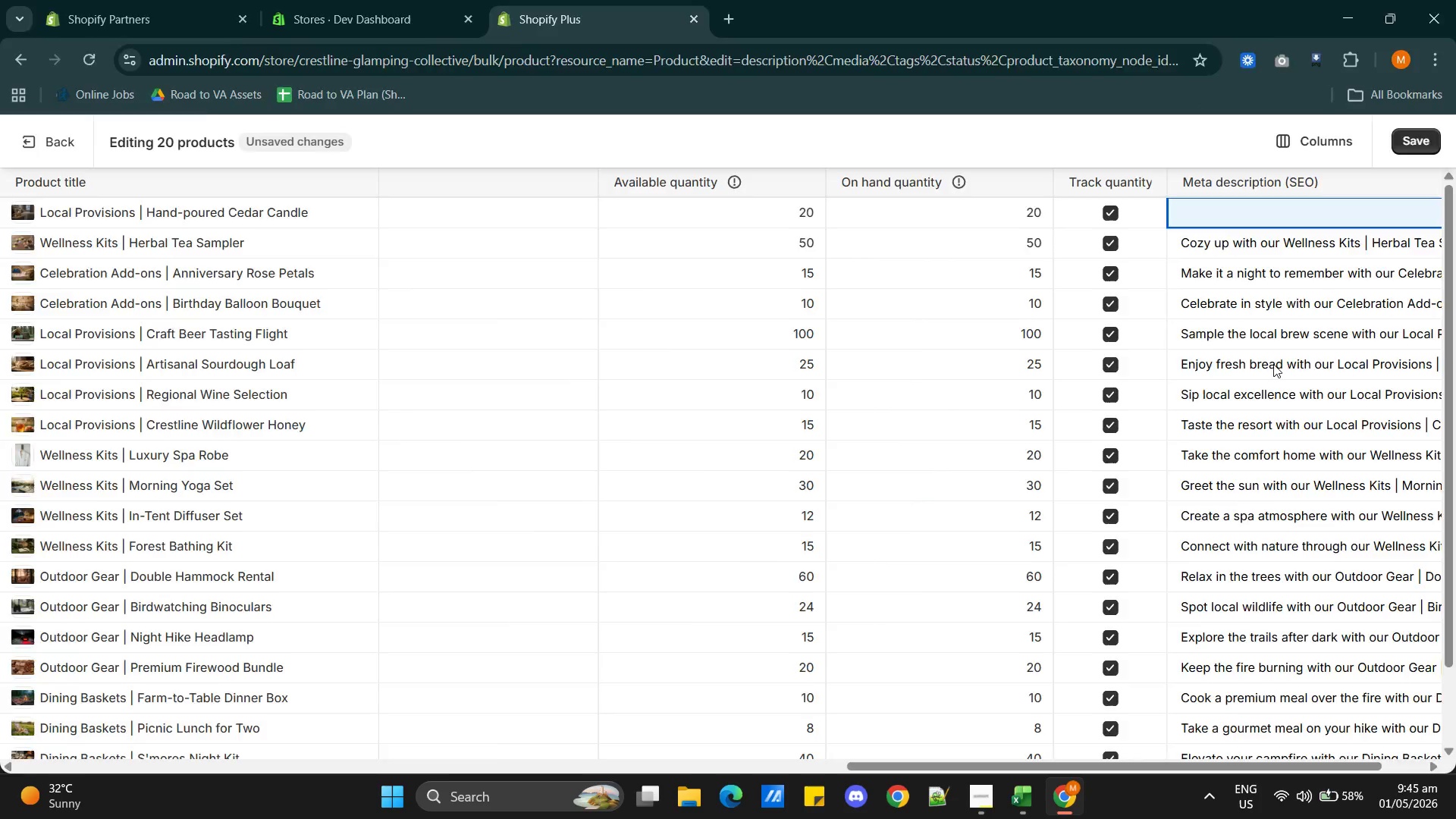 
key(Alt+Tab)
 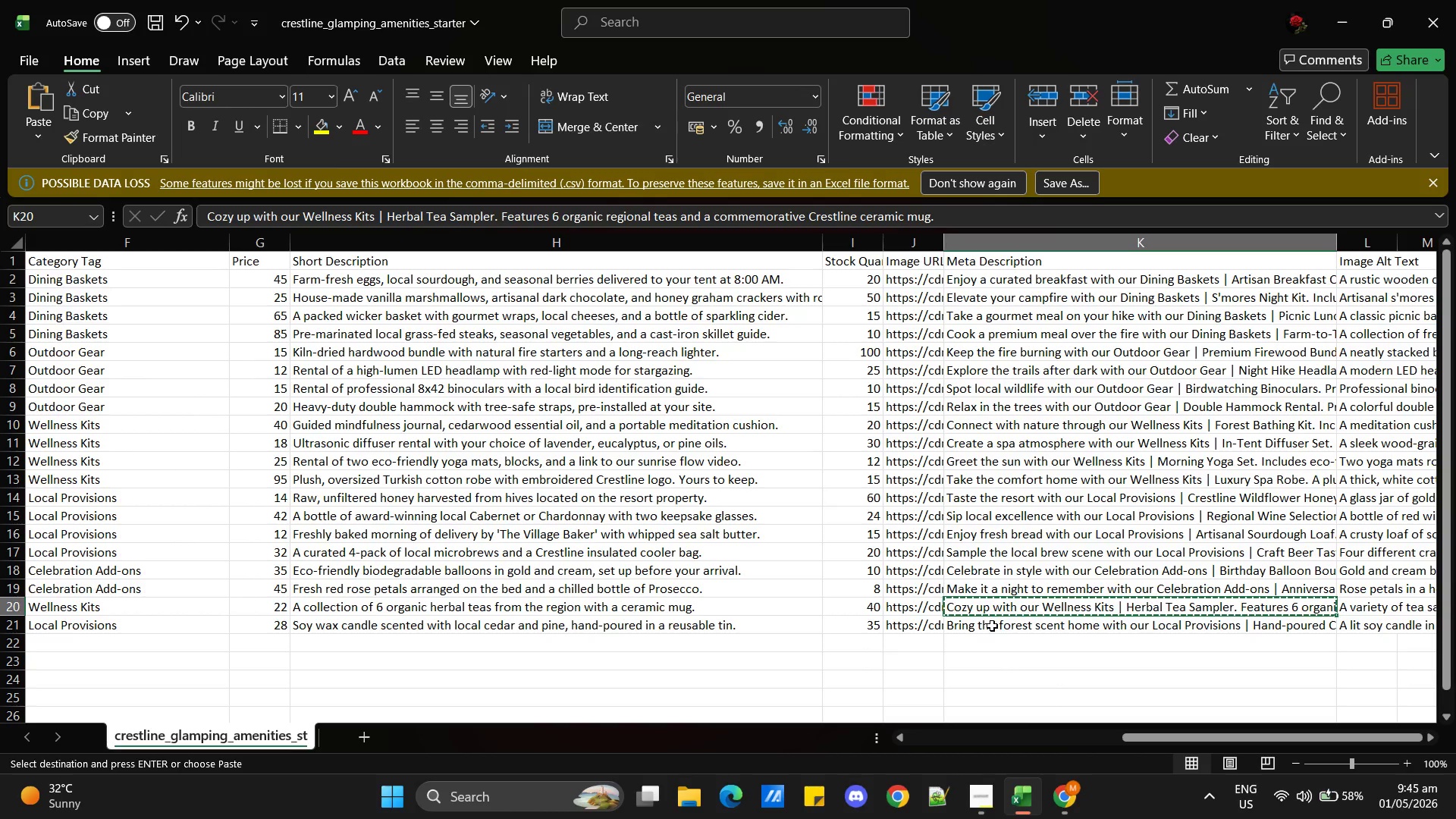 
left_click([992, 632])
 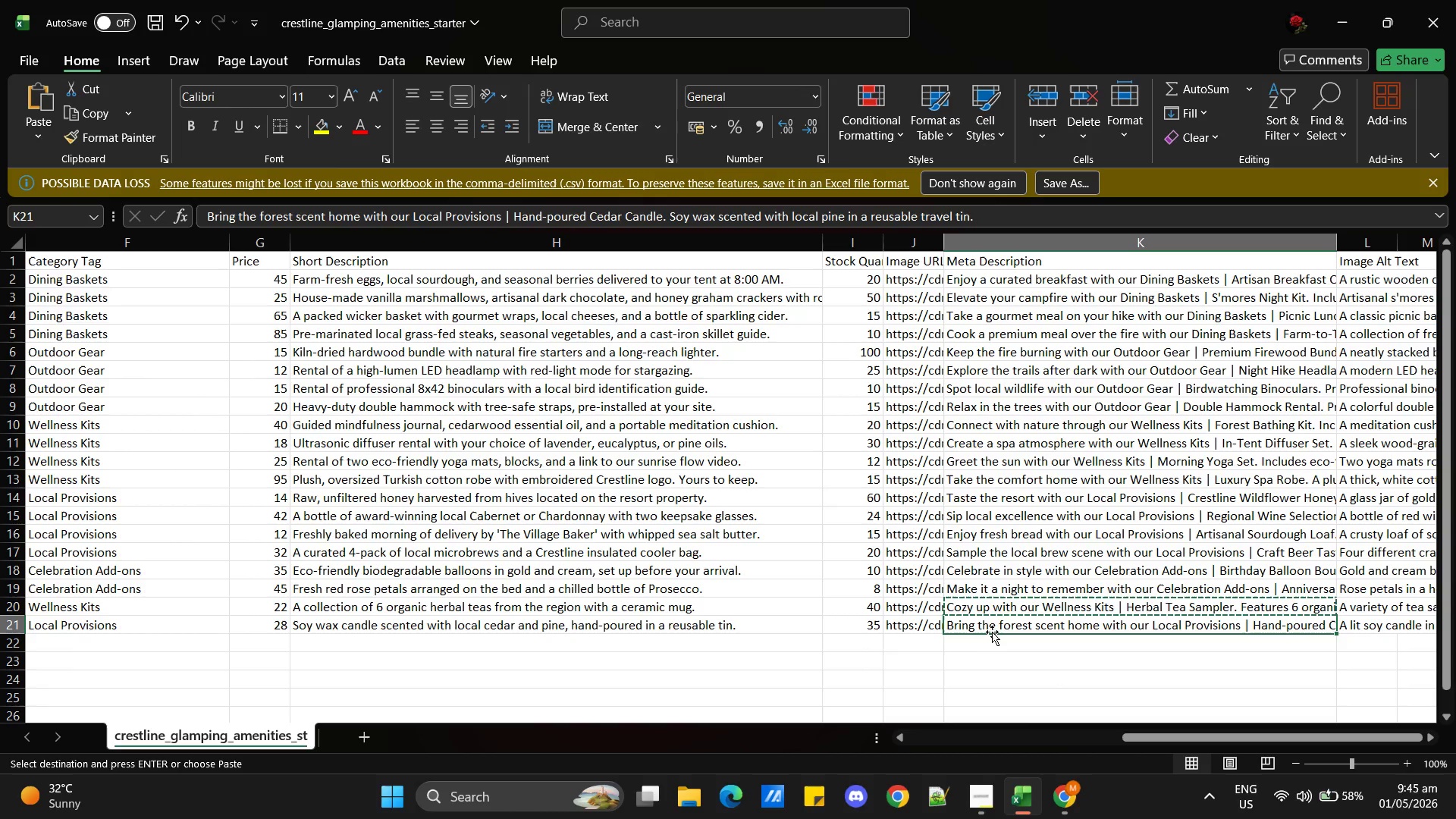 
key(Control+C)
 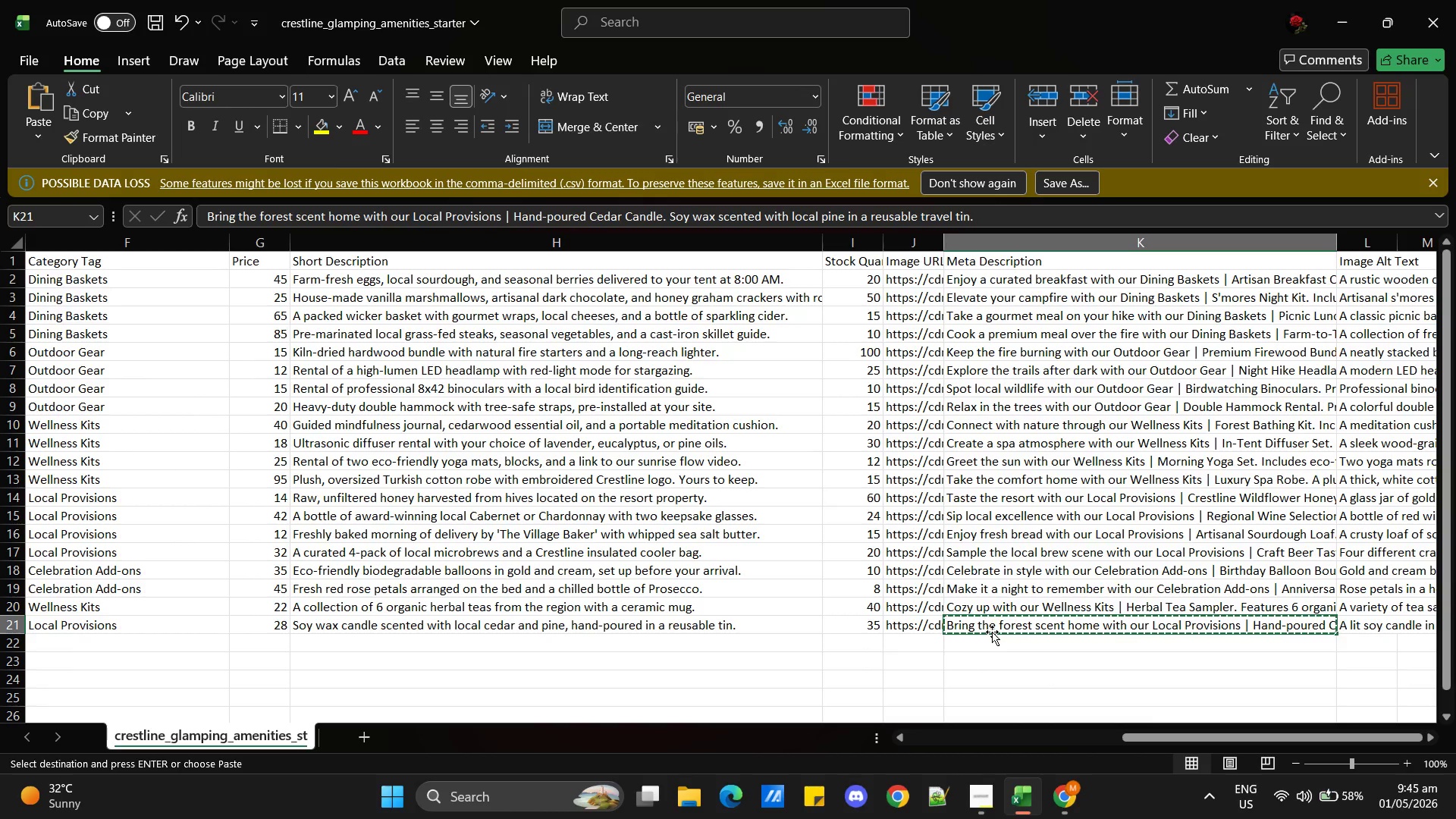 
key(Alt+AltLeft)
 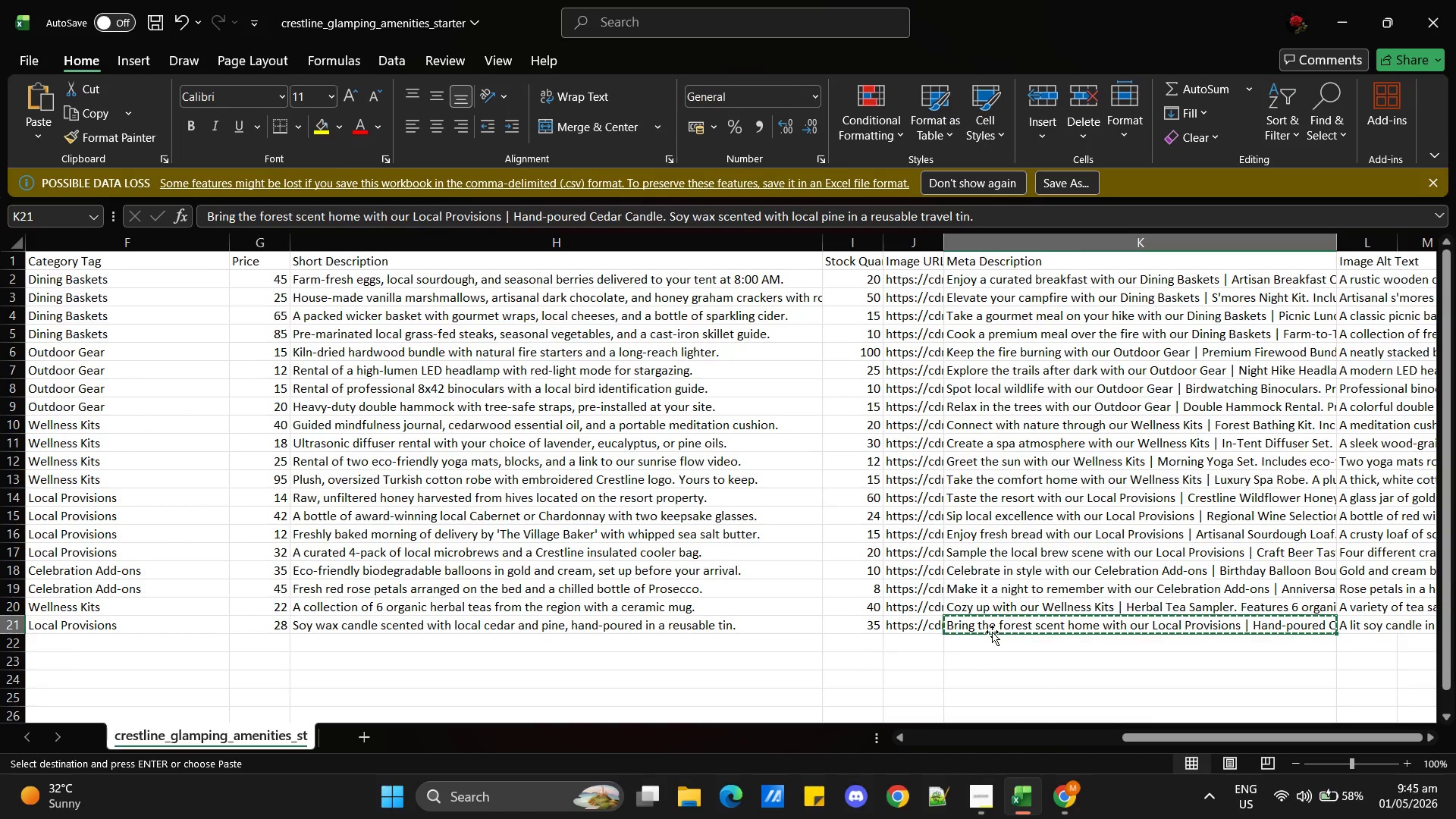 
key(Alt+Tab)
 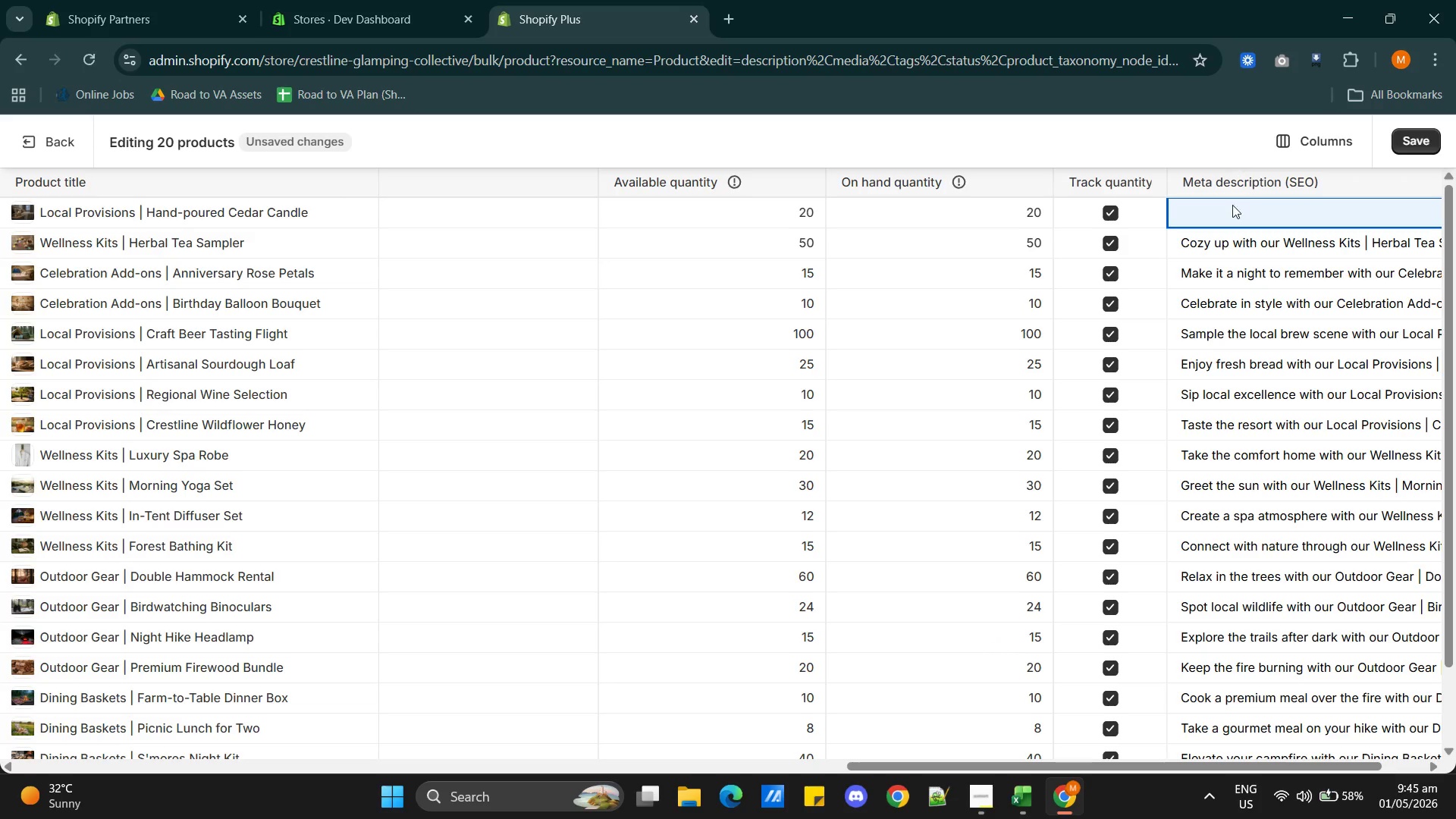 
left_click([1227, 222])
 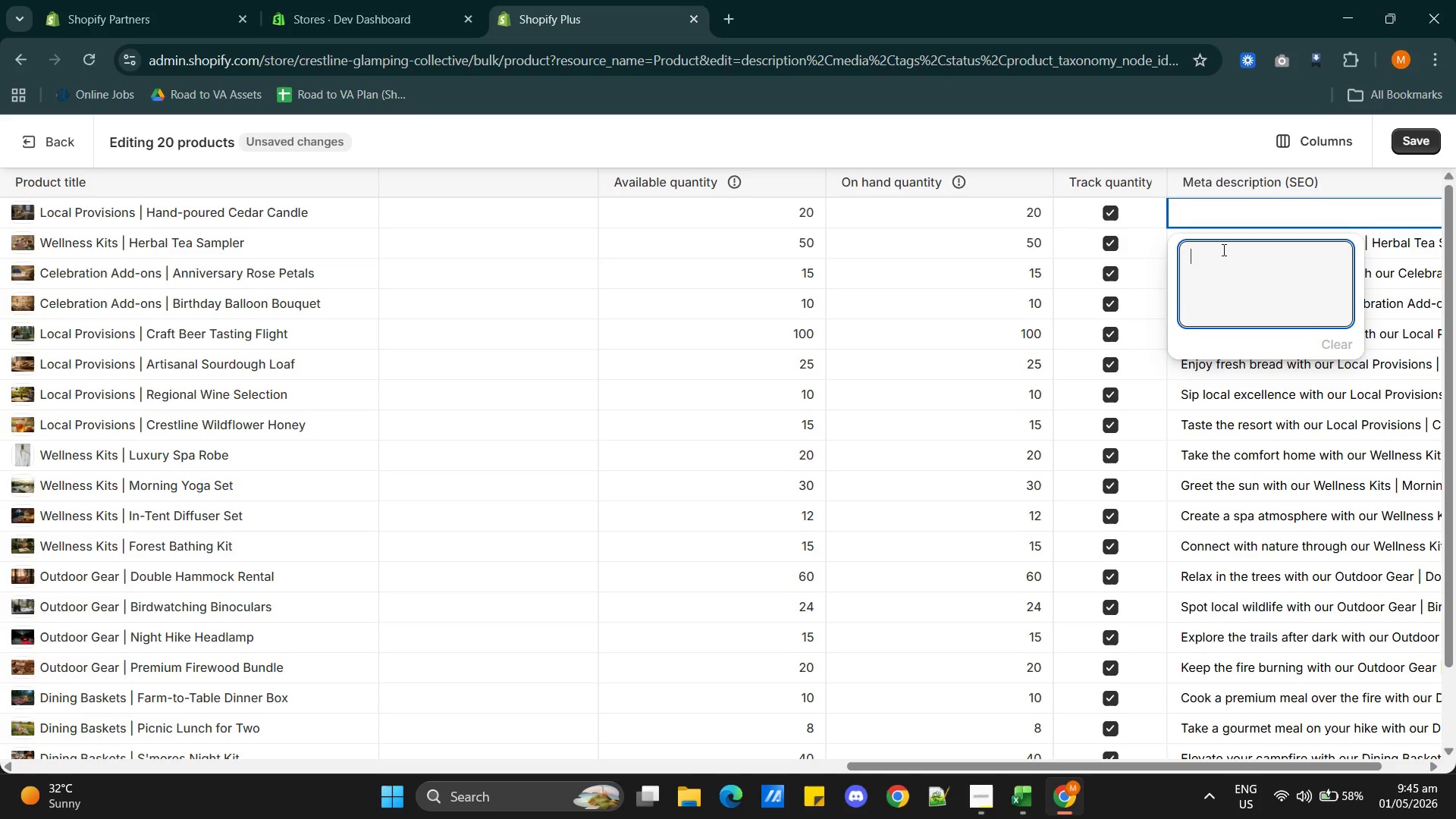 
left_click([1222, 249])
 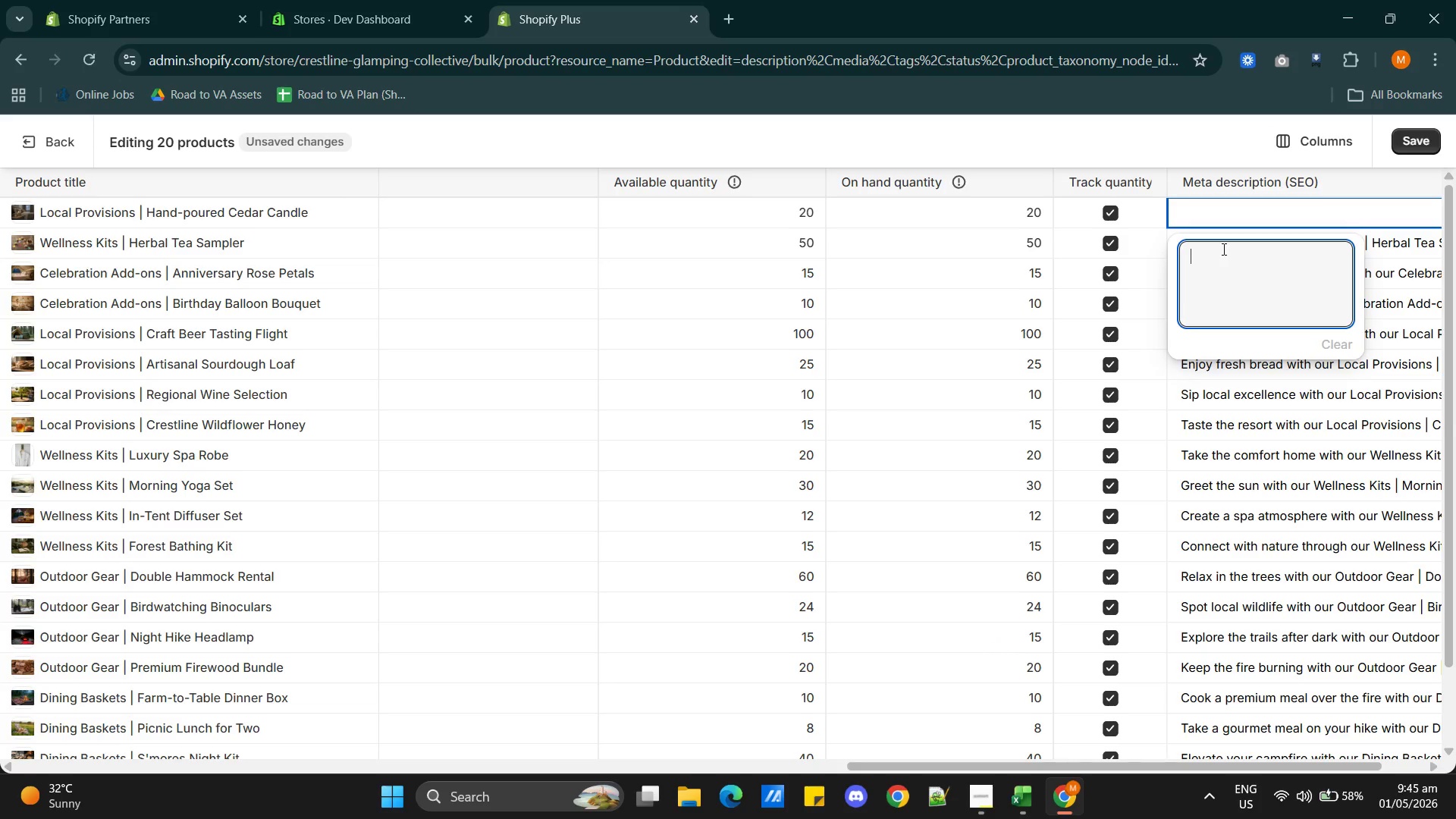 
key(Control+V)
 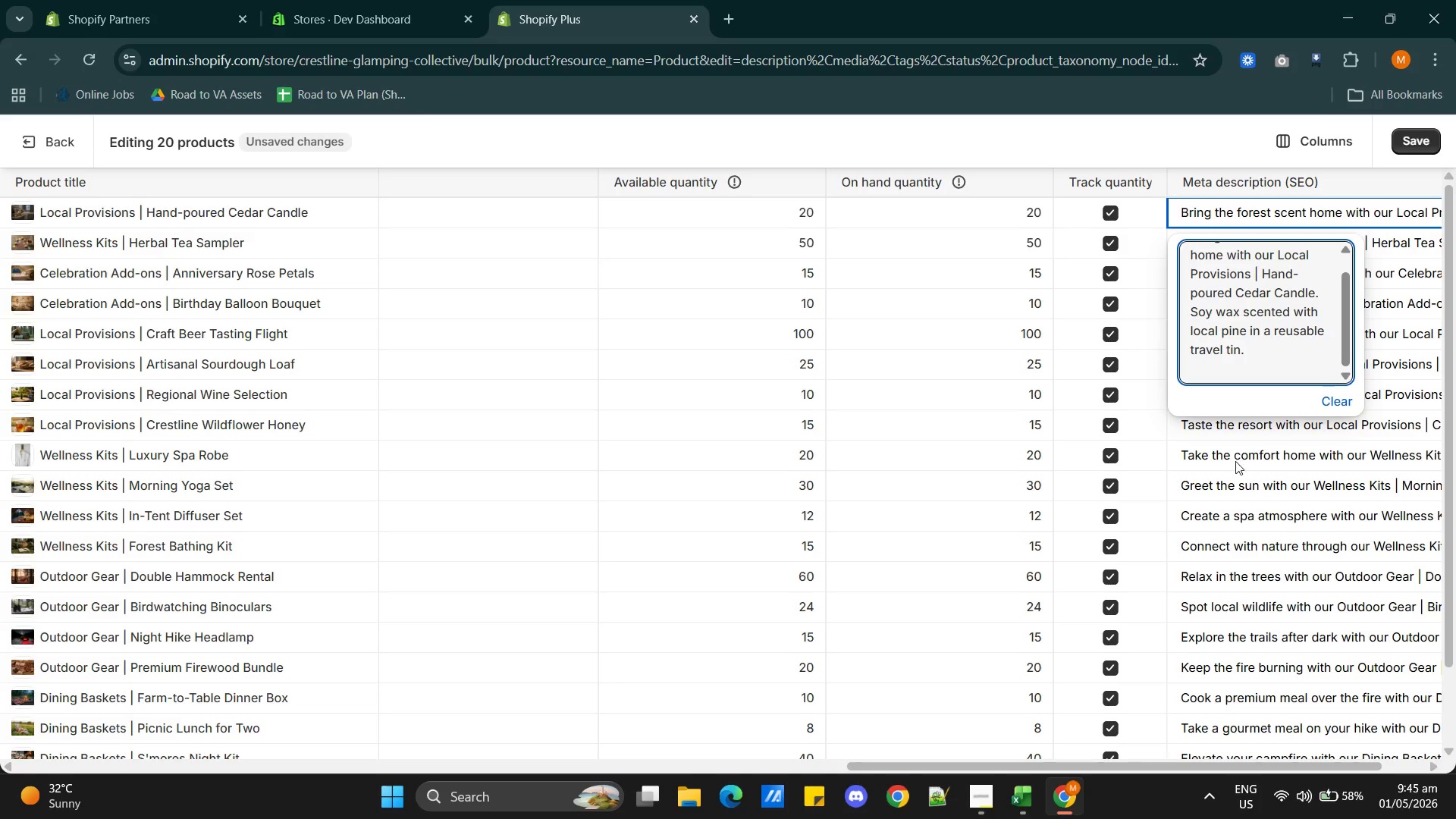 
left_click([1240, 464])
 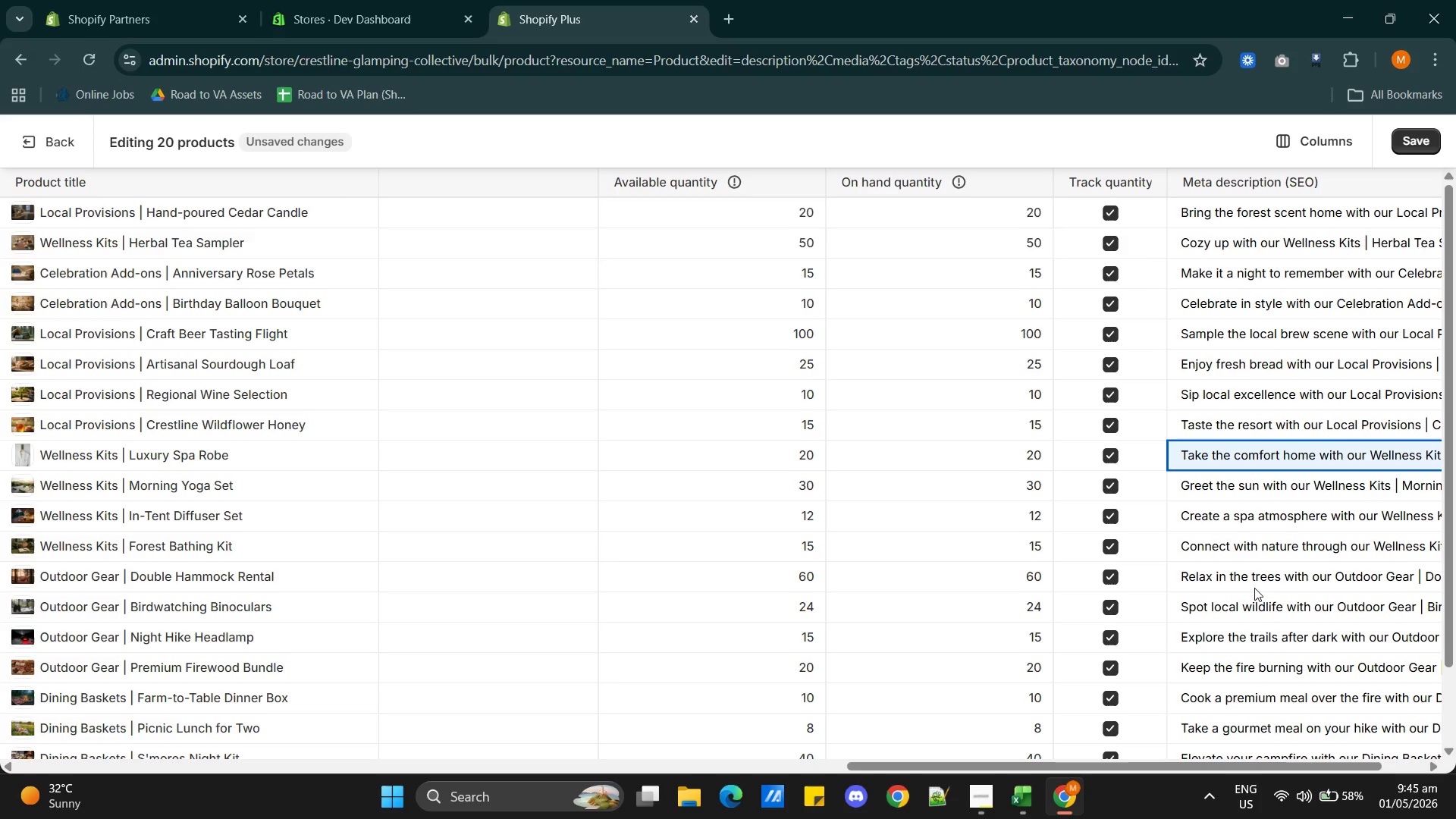 
wait(5.45)
 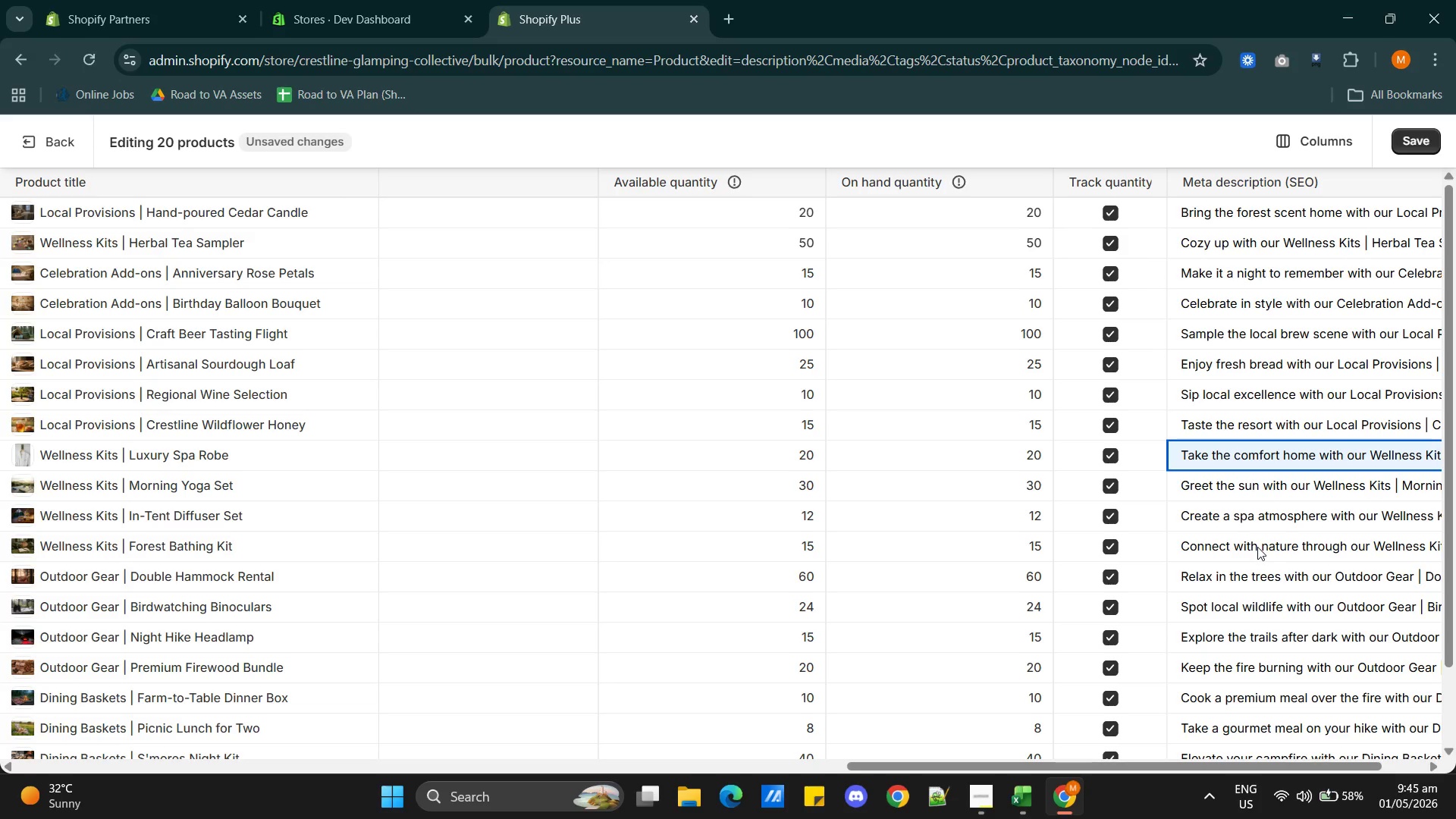 
left_click_drag(start_coordinate=[1129, 766], to_coordinate=[1244, 756])
 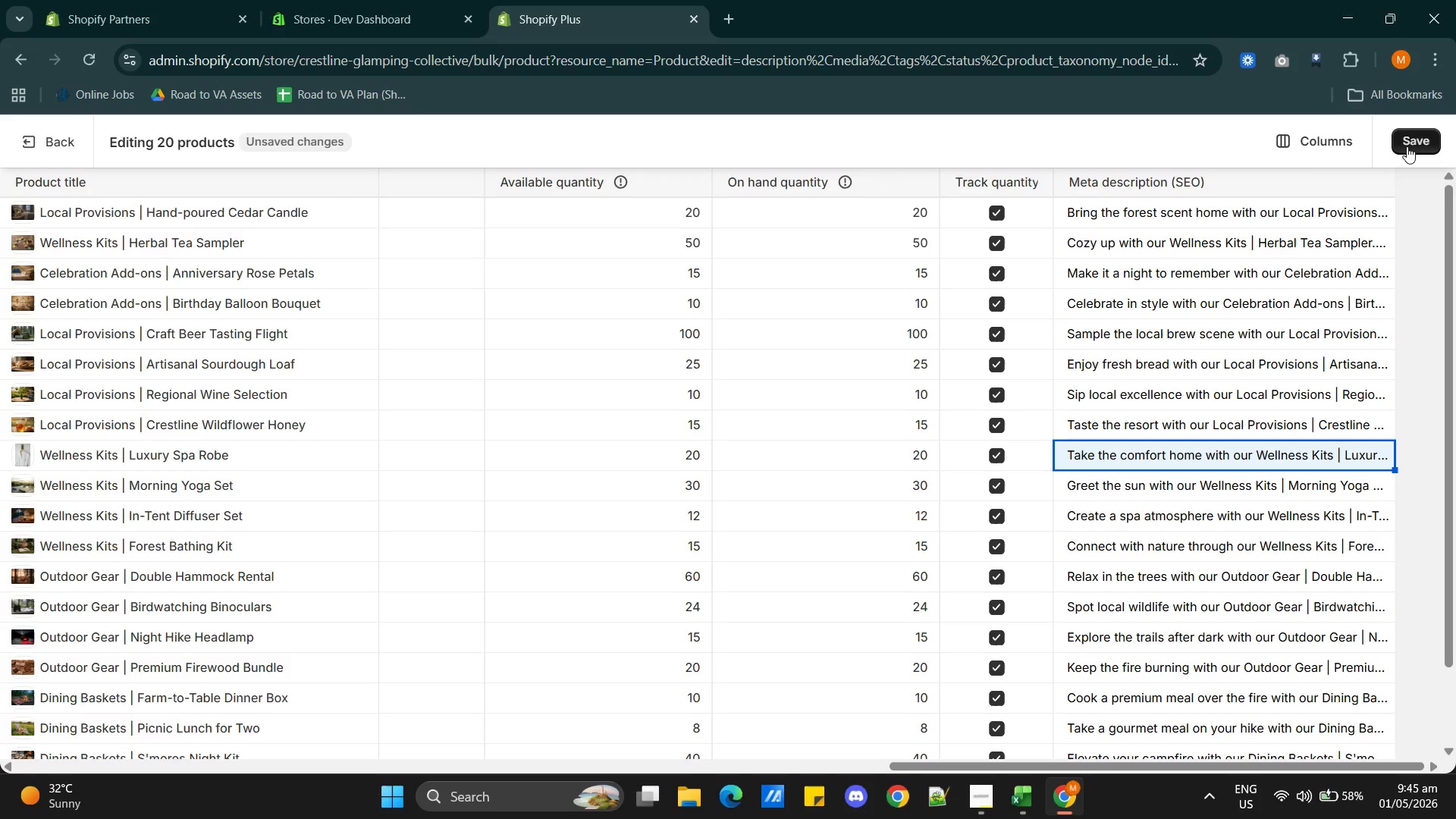 
left_click([1407, 144])
 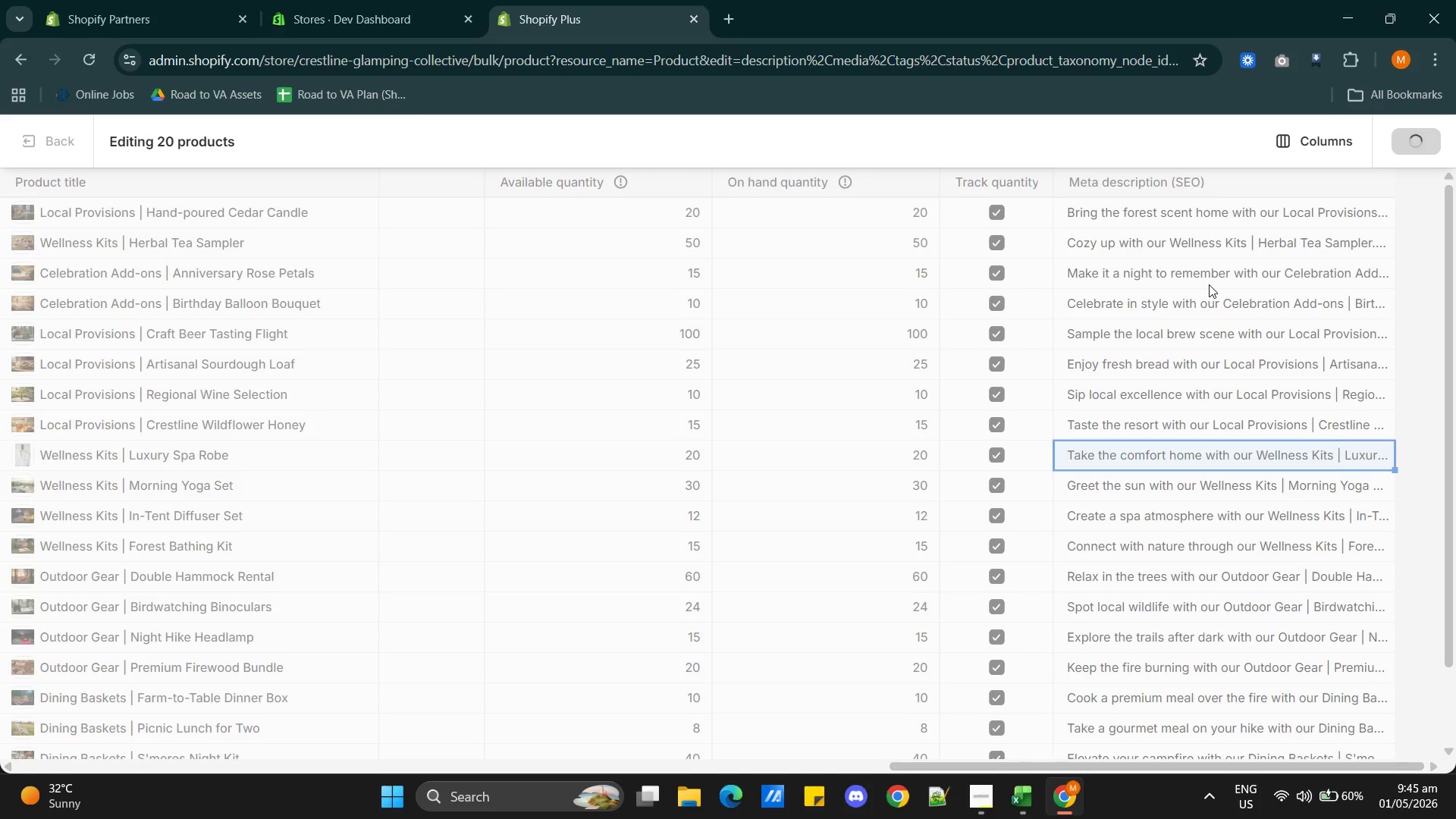 
wait(10.12)
 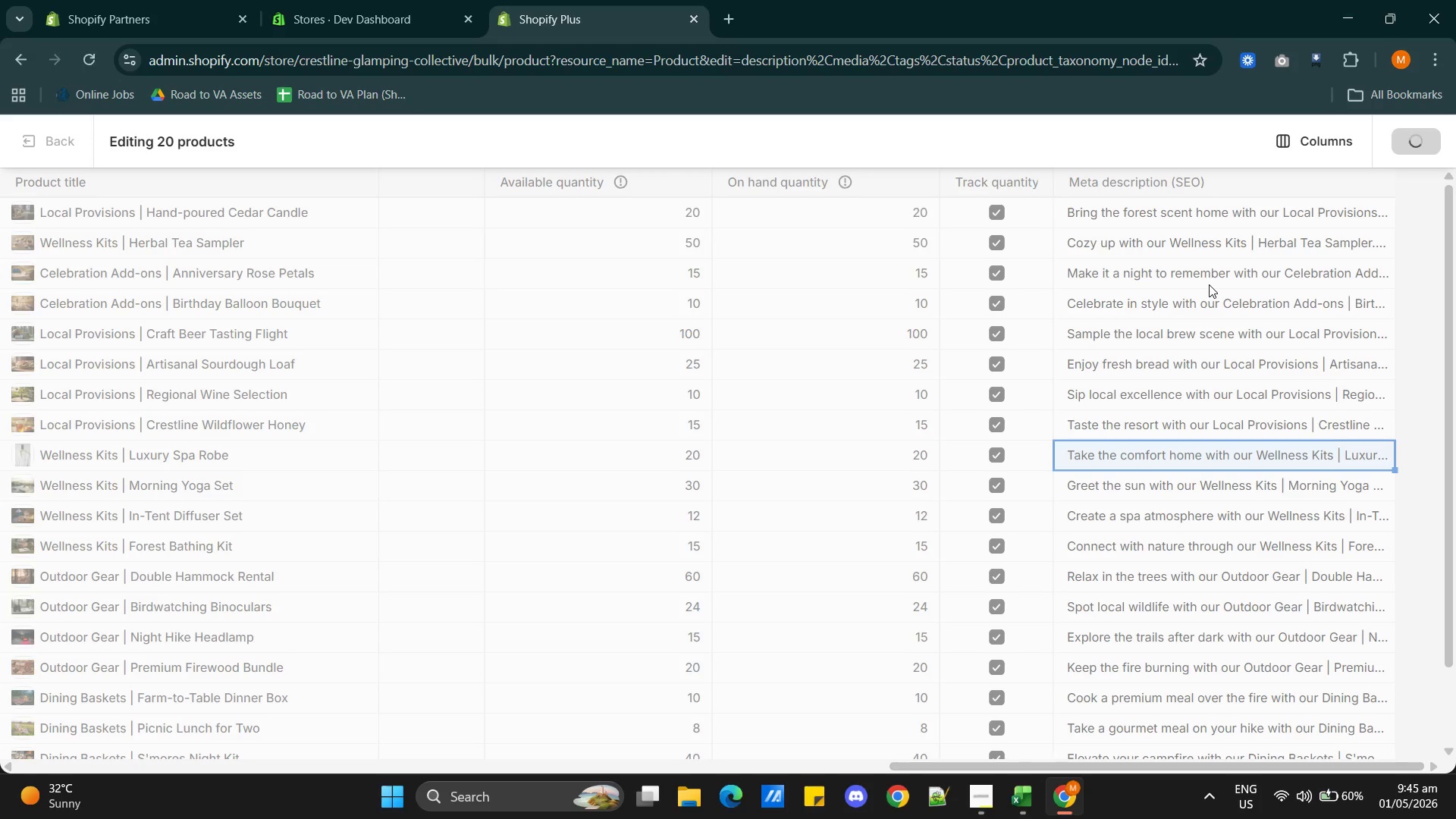 
key(Alt+Tab)
 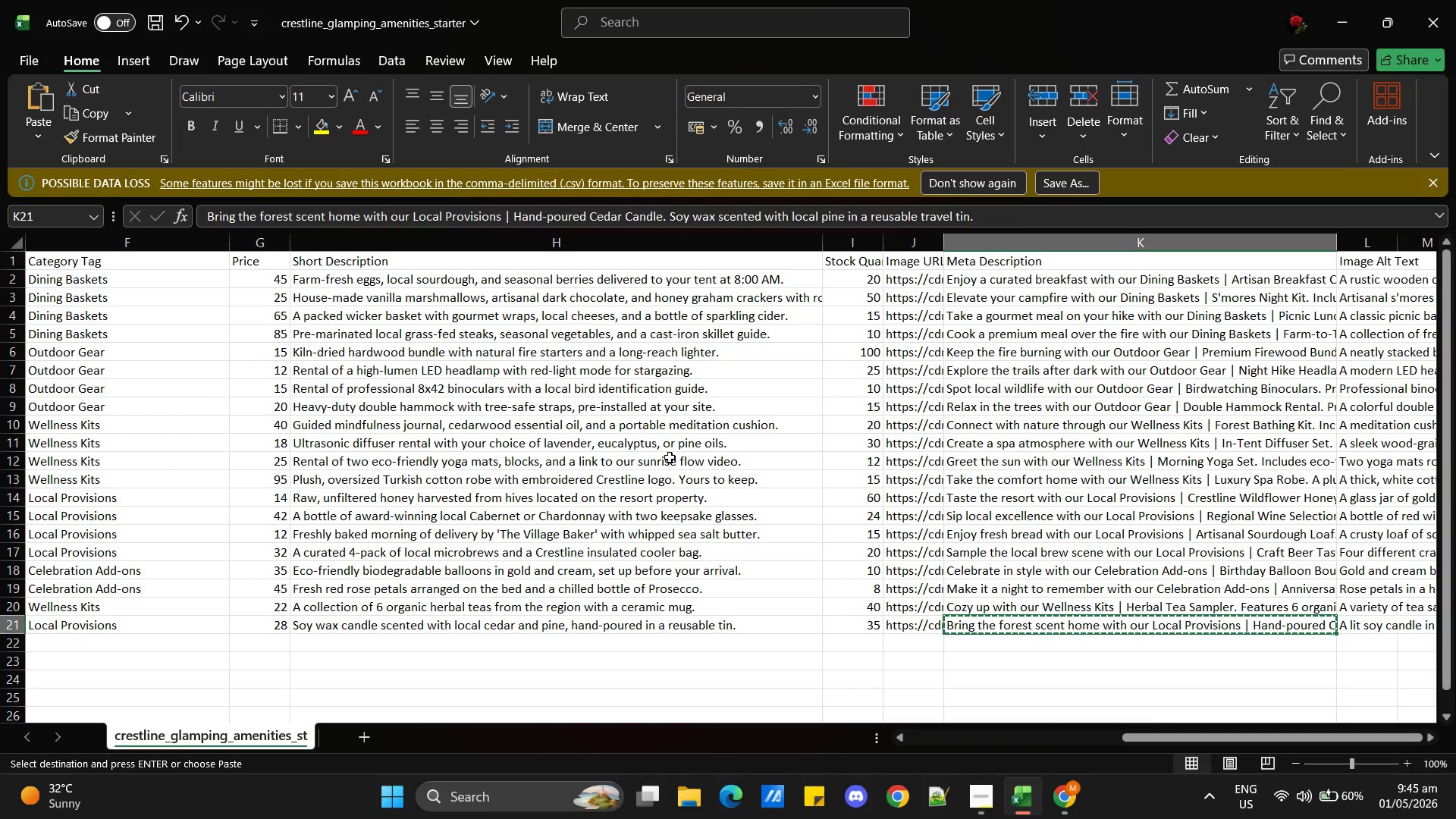 
left_click([871, 640])
 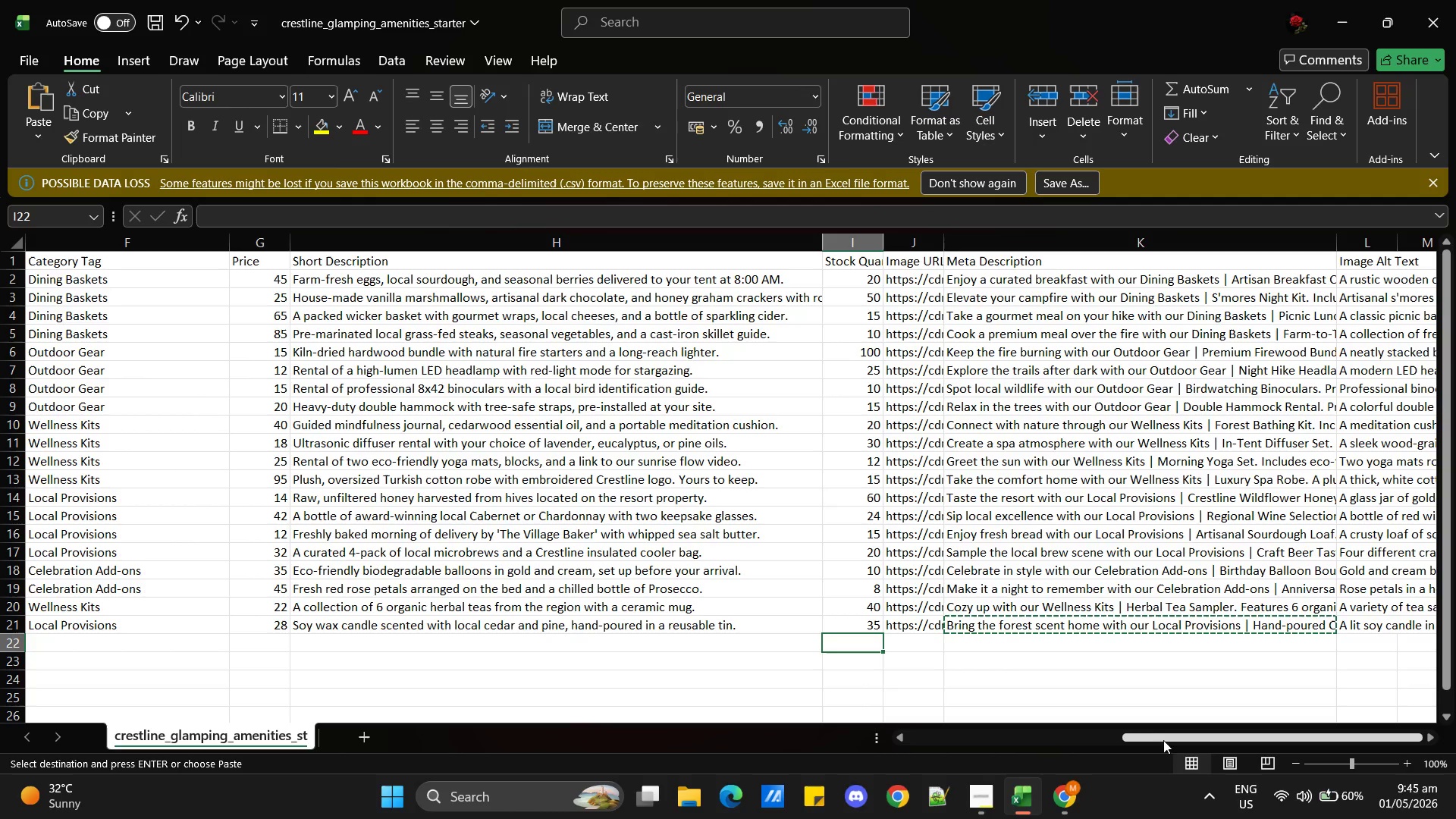 
left_click_drag(start_coordinate=[1176, 738], to_coordinate=[1271, 738])
 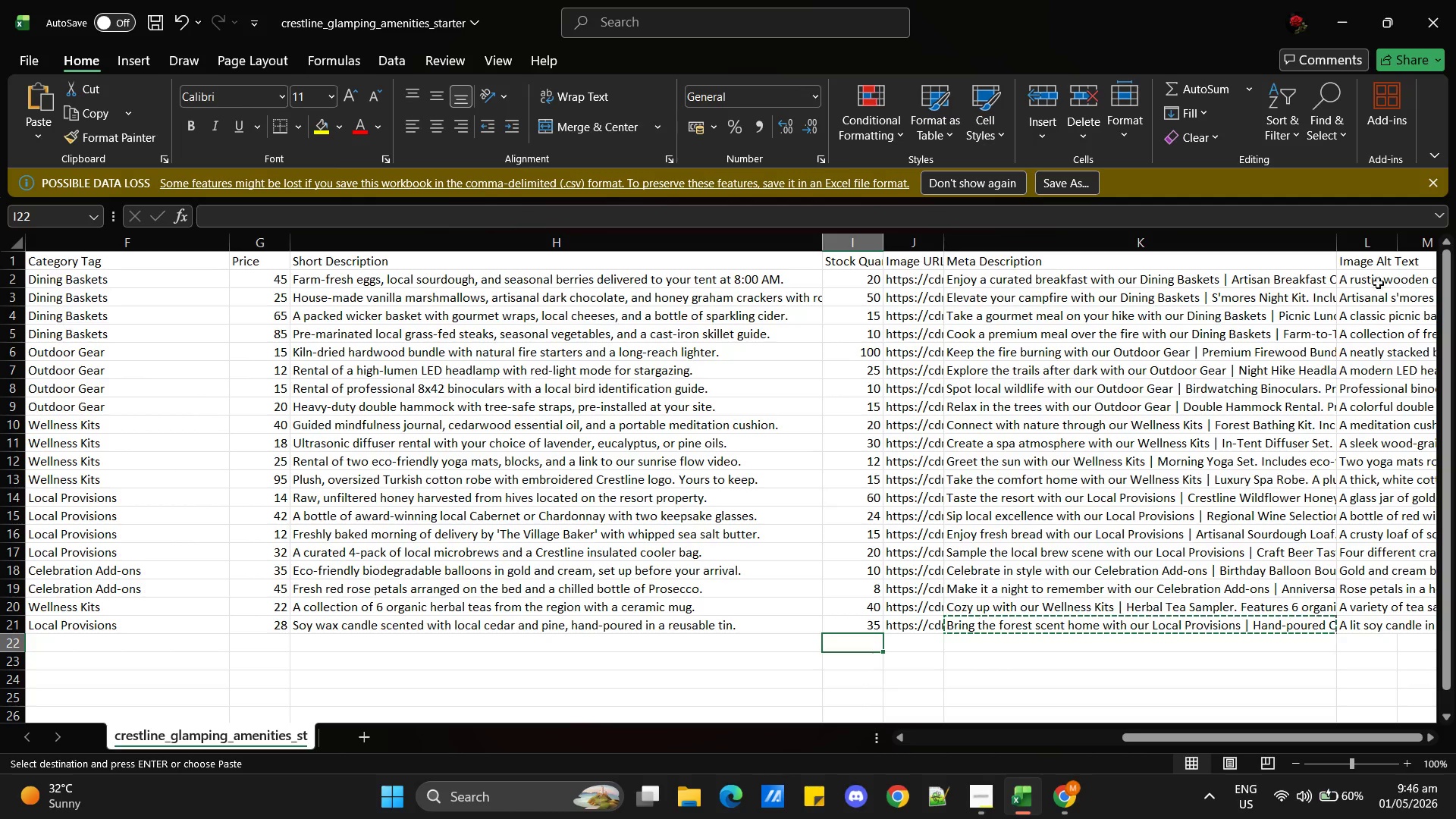 
left_click([1386, 282])